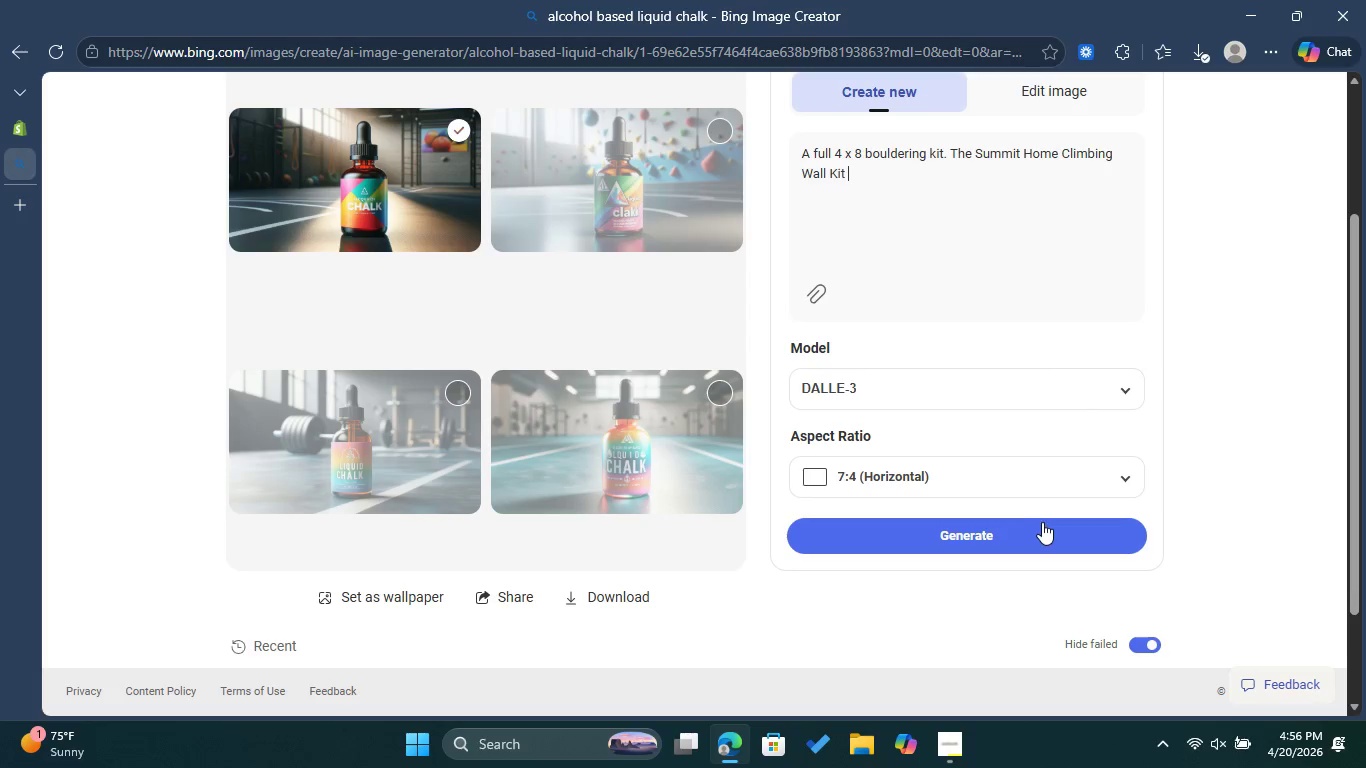 
left_click([1035, 533])
 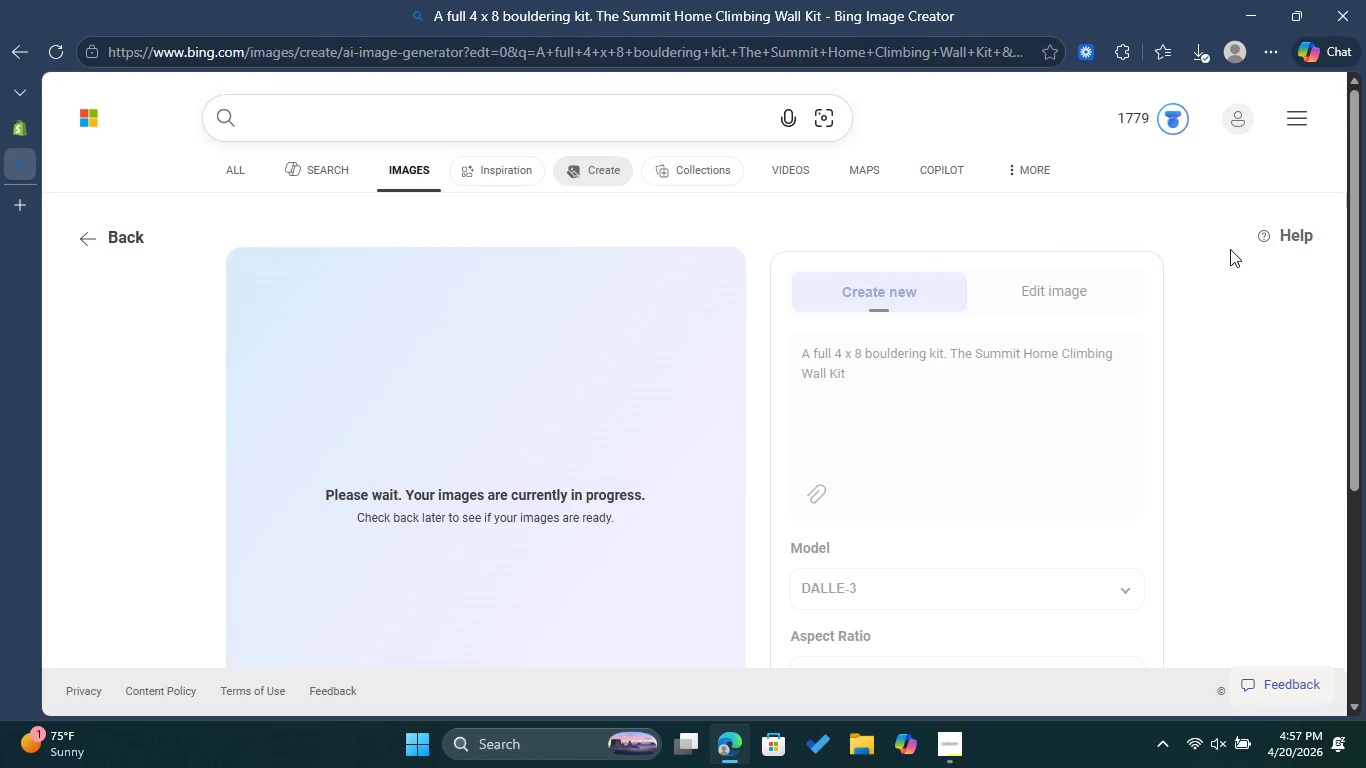 
wait(40.08)
 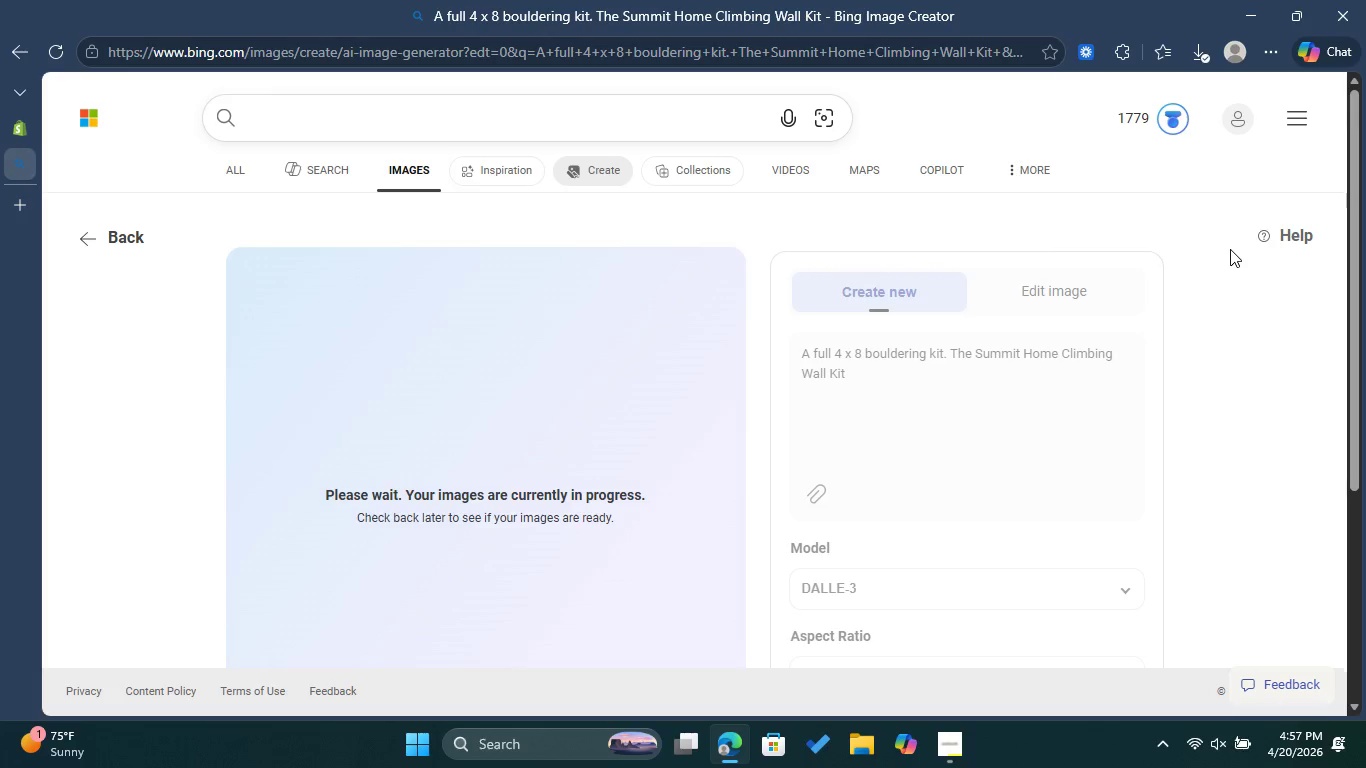 
left_click([59, 49])
 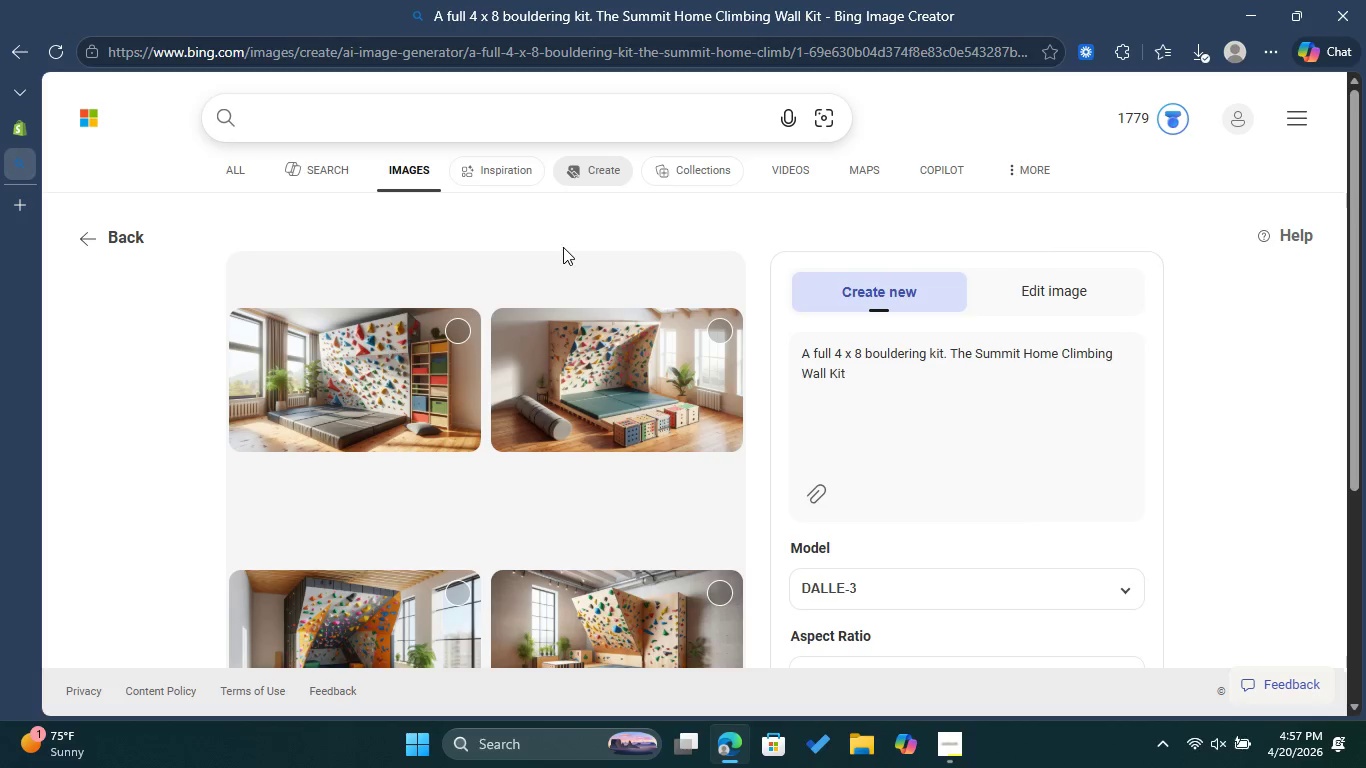 
wait(9.42)
 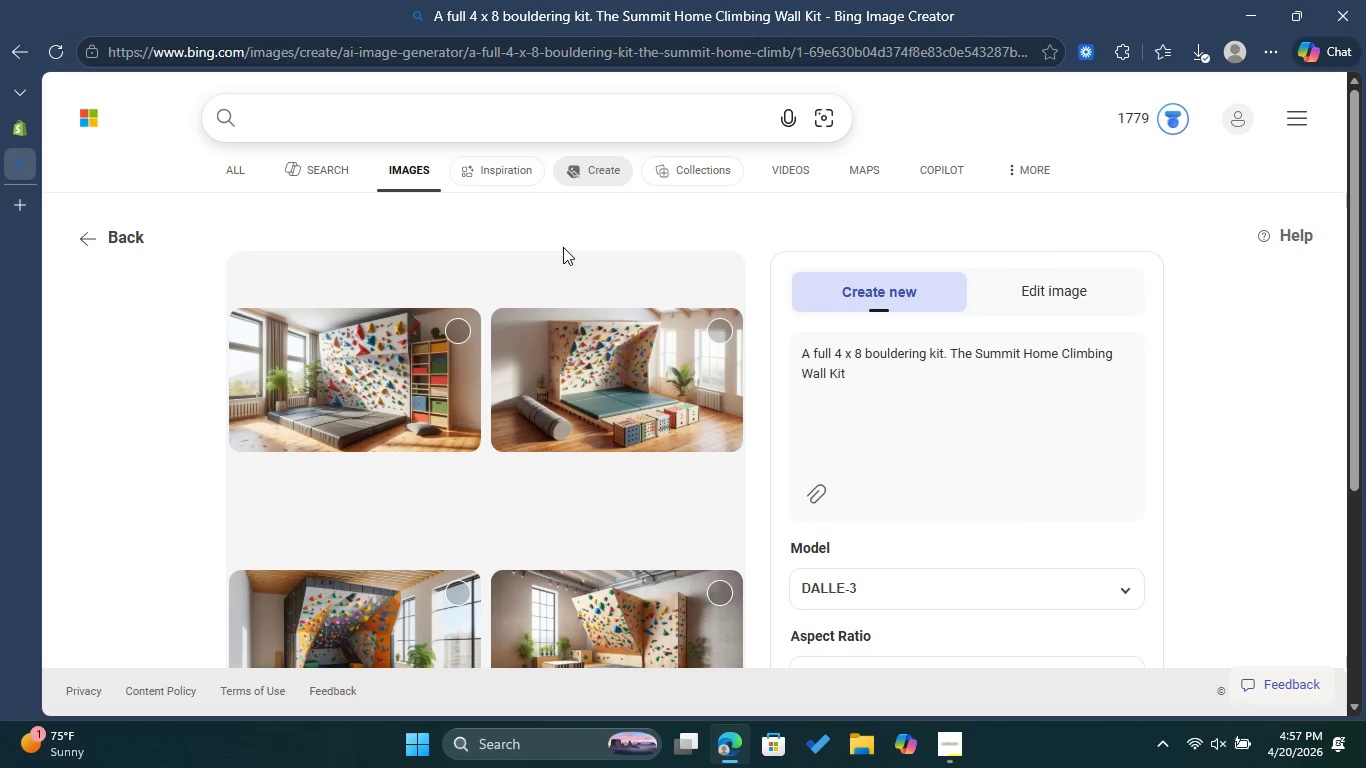 
scroll: coordinate [584, 273], scroll_direction: down, amount: 1.0
 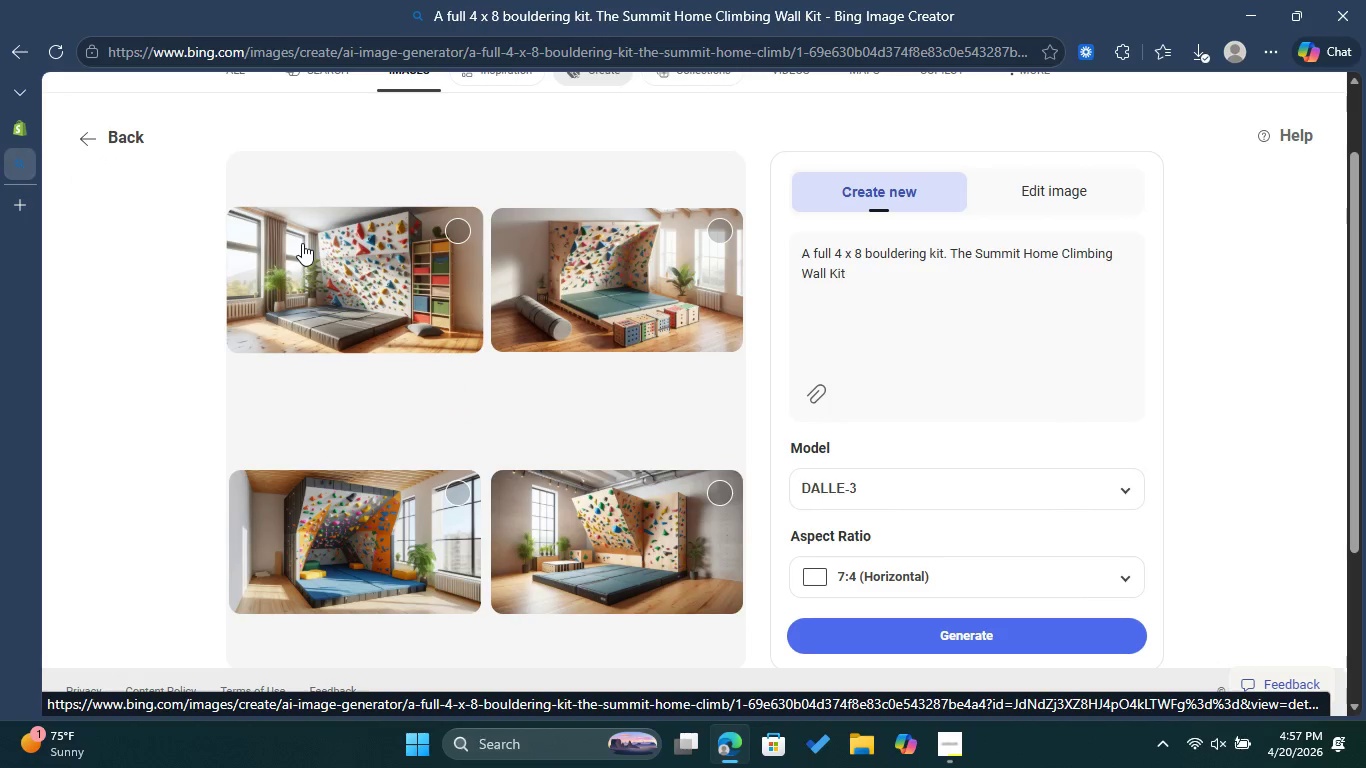 
wait(5.9)
 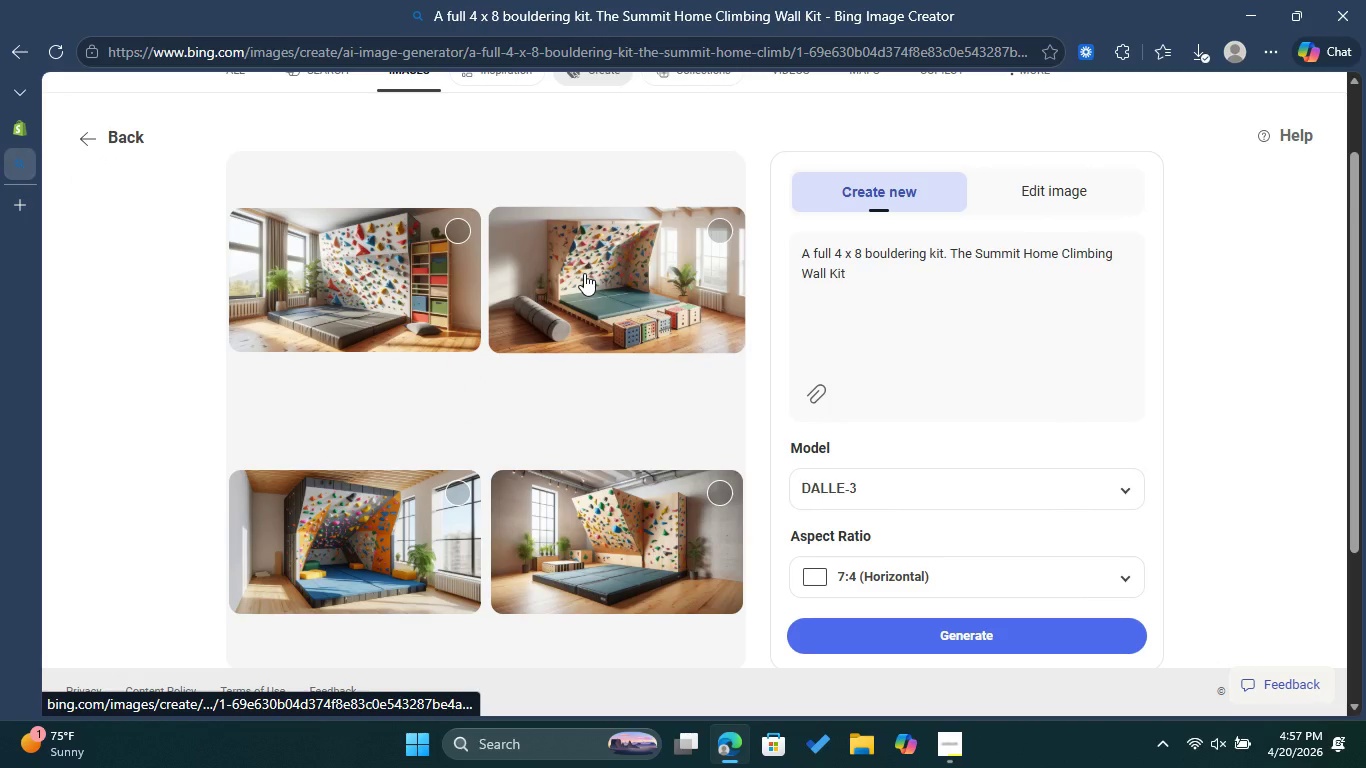 
left_click([18, 126])
 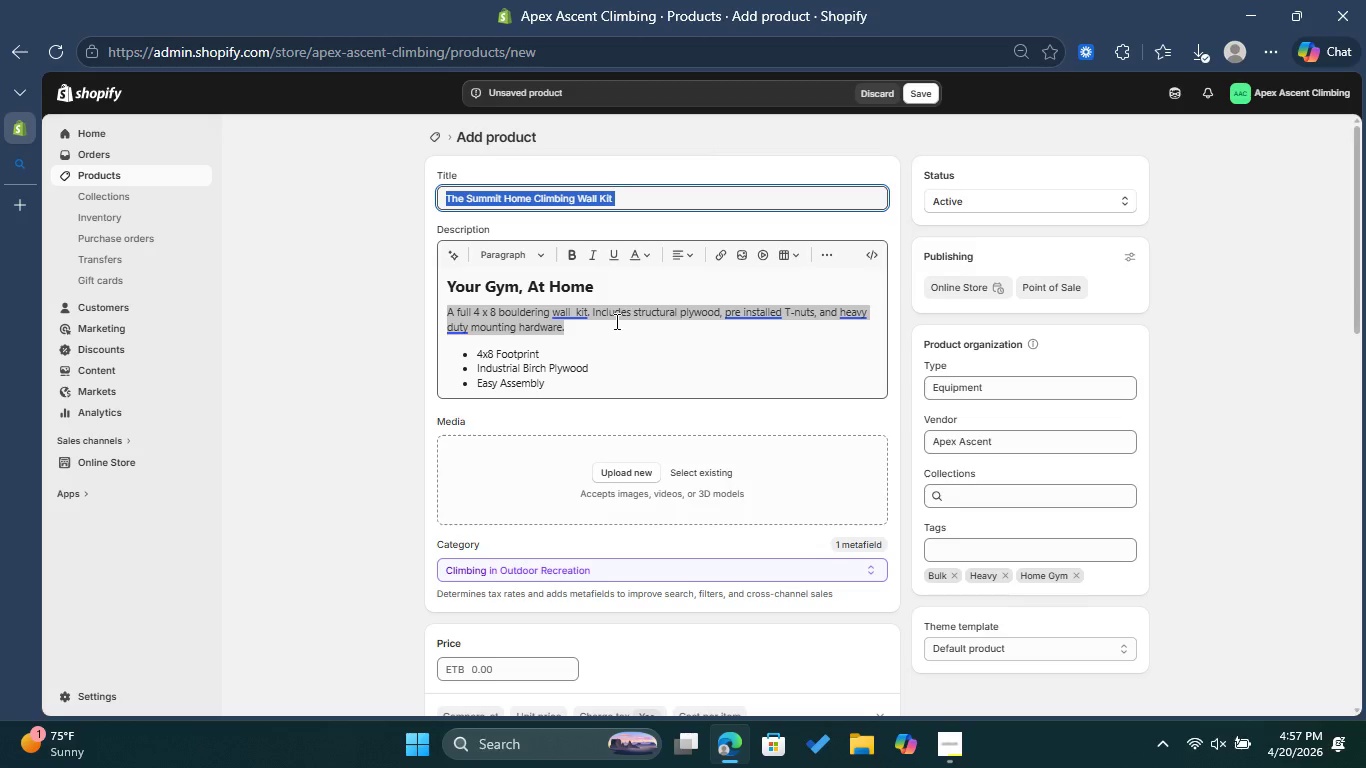 
left_click([614, 324])
 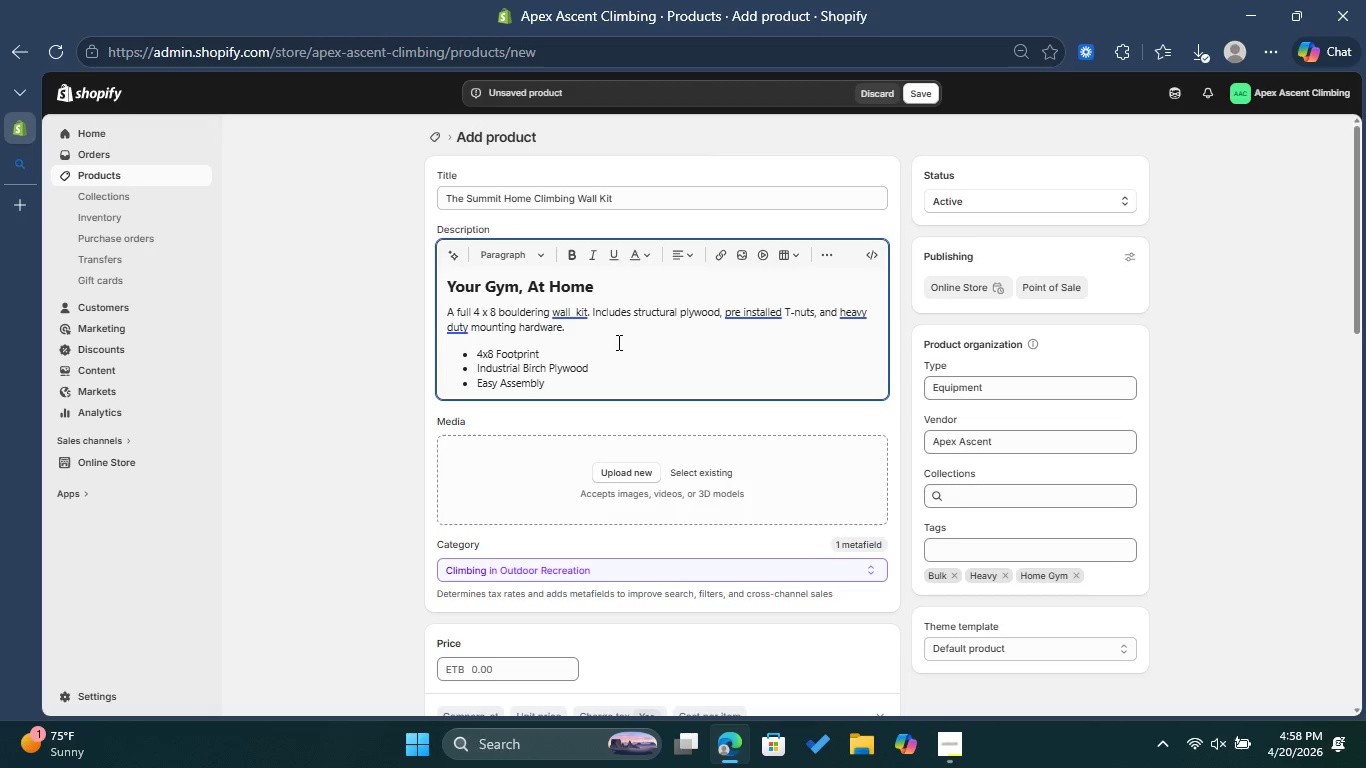 
scroll: coordinate [639, 341], scroll_direction: down, amount: 4.0
 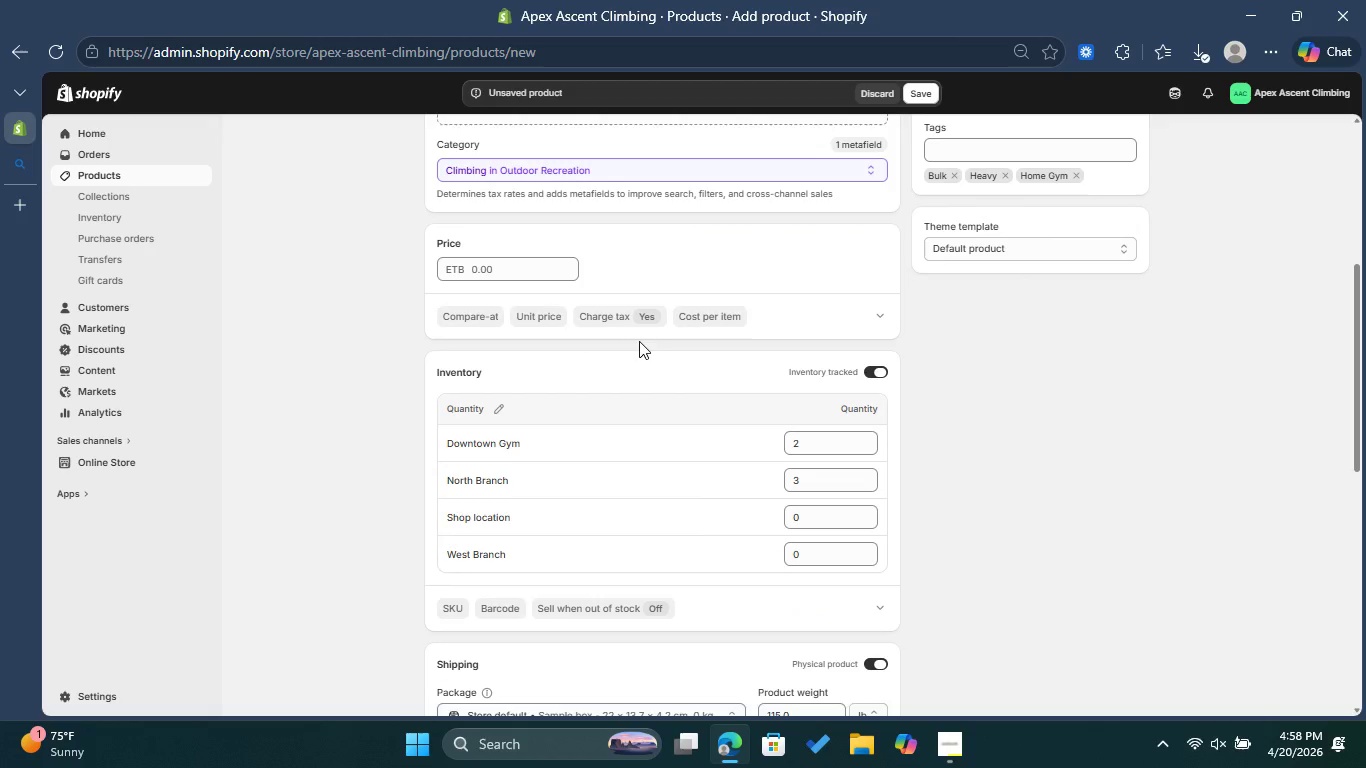 
scroll: coordinate [639, 341], scroll_direction: up, amount: 4.0
 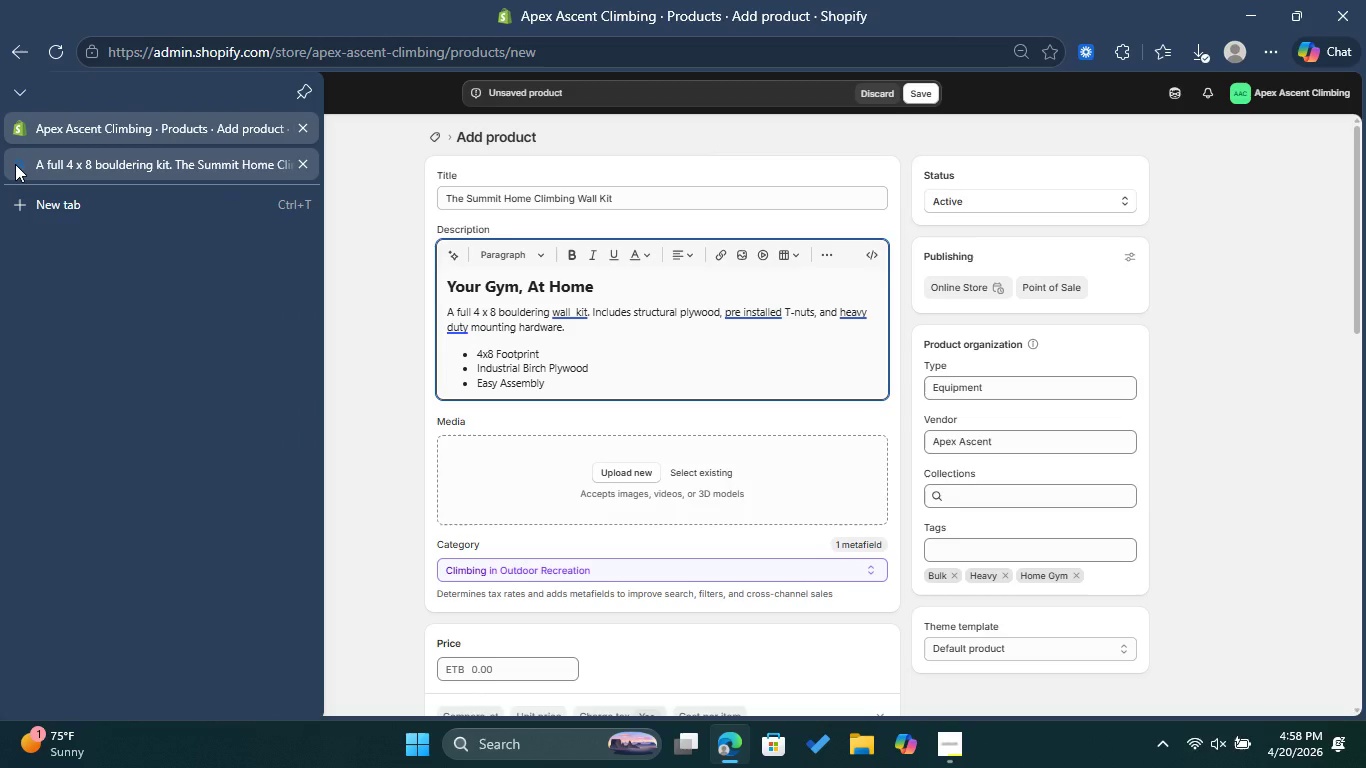 
left_click([15, 164])
 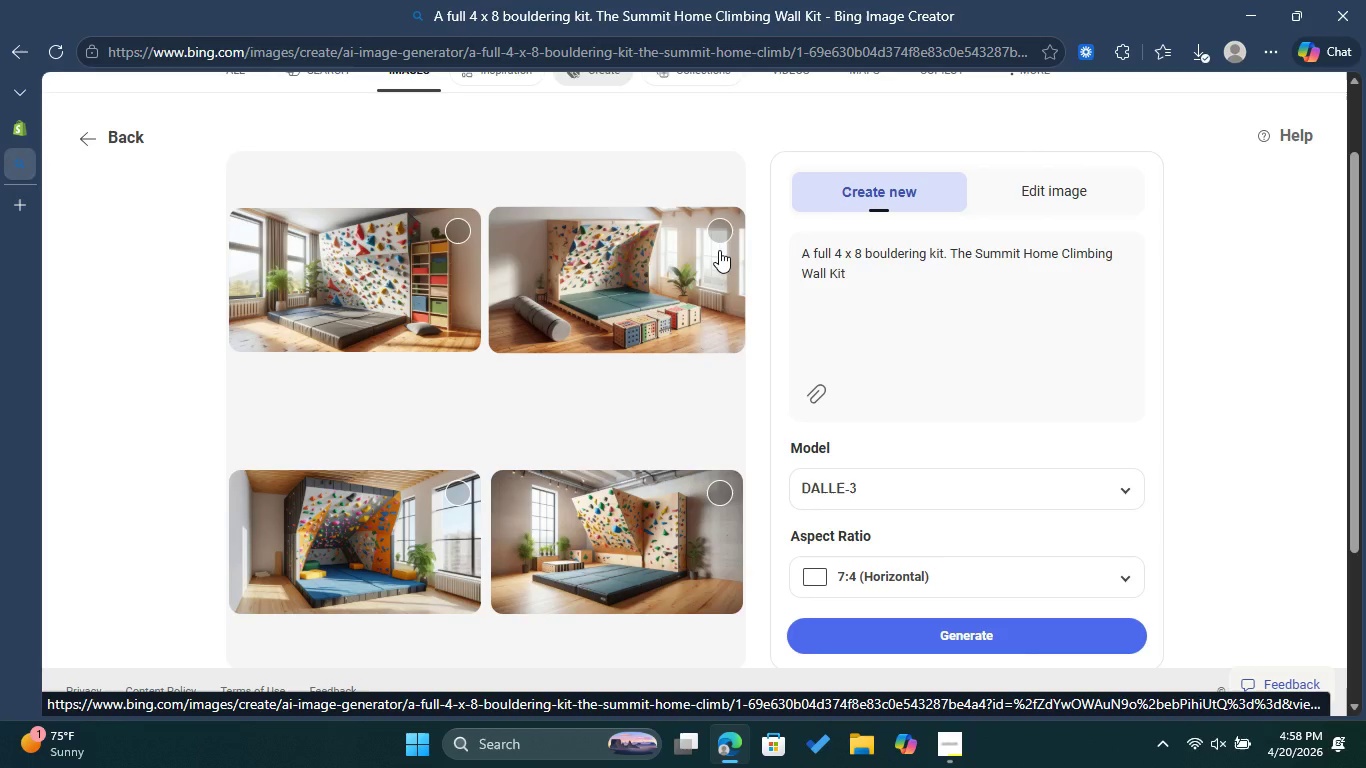 
wait(11.62)
 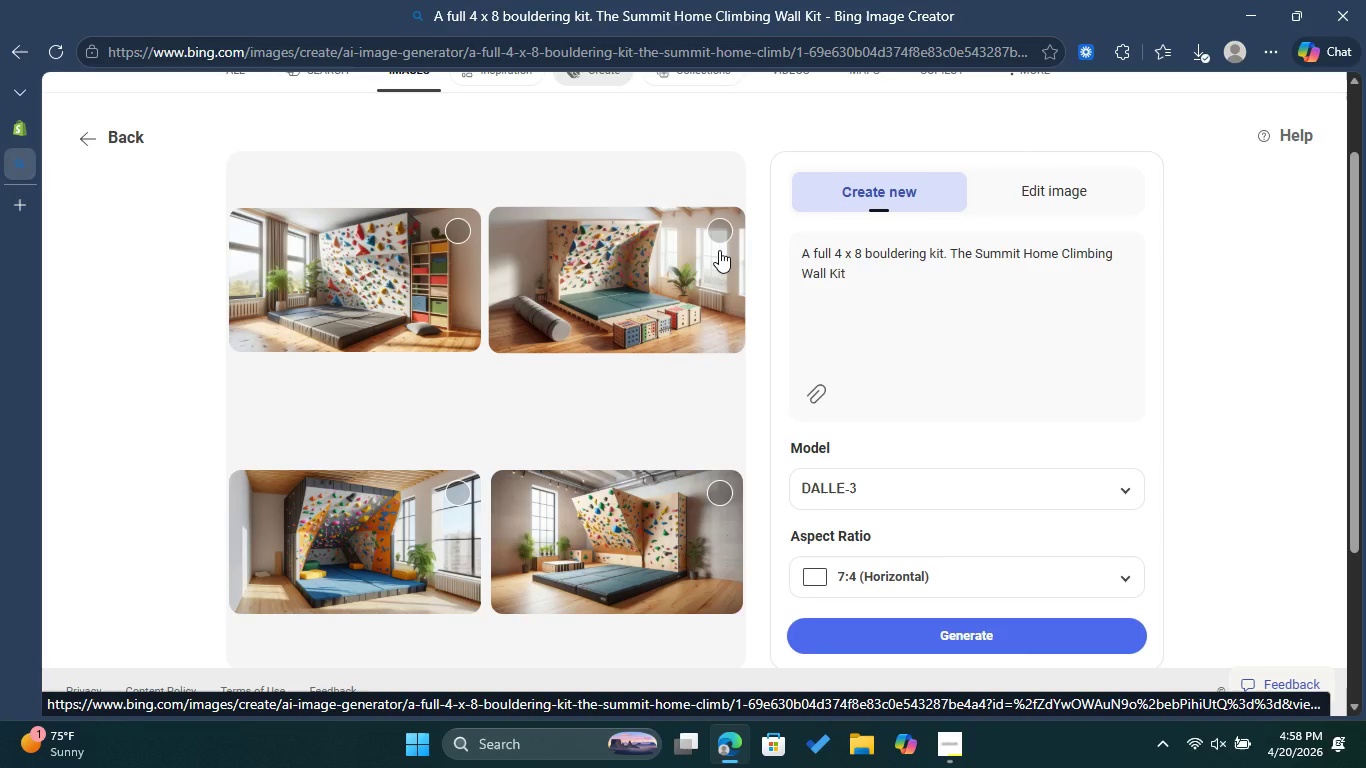 
left_click([455, 484])
 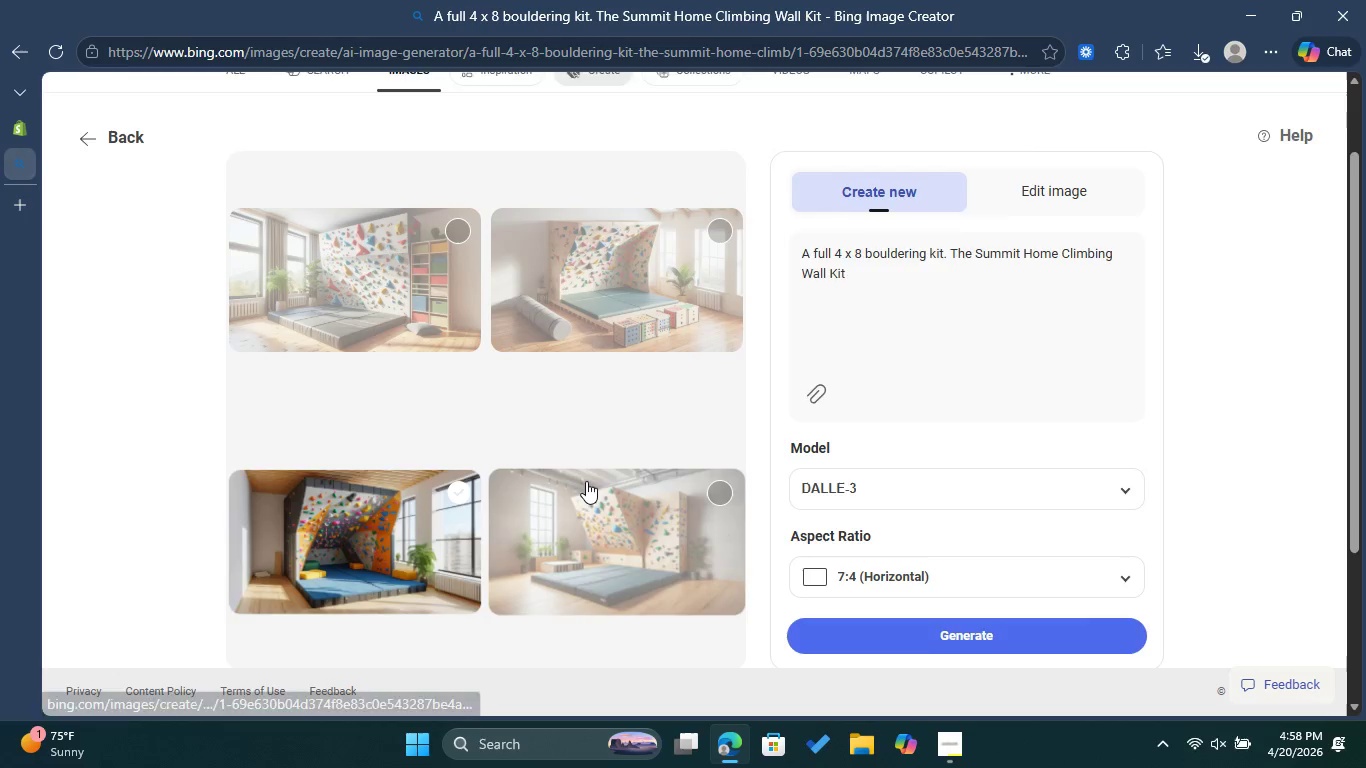 
scroll: coordinate [586, 481], scroll_direction: down, amount: 1.0
 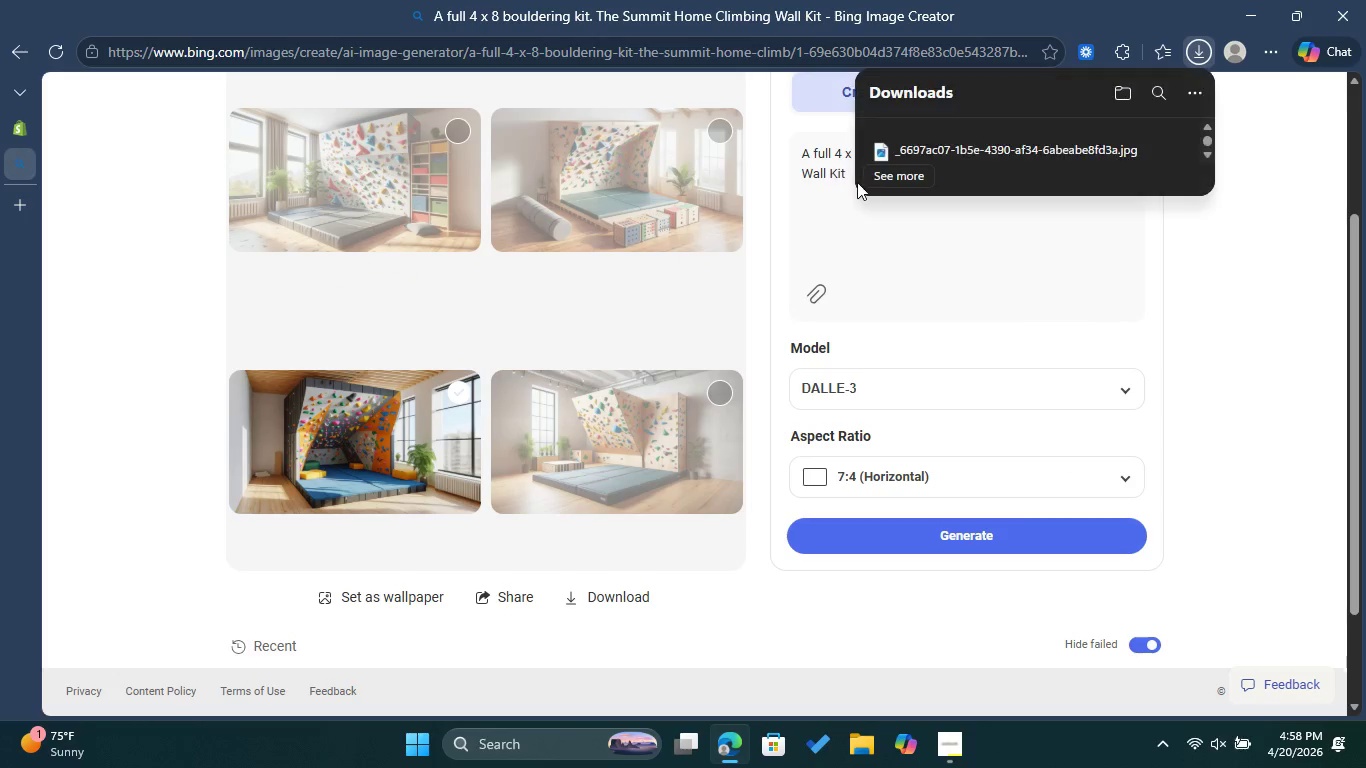 
left_click([831, 202])
 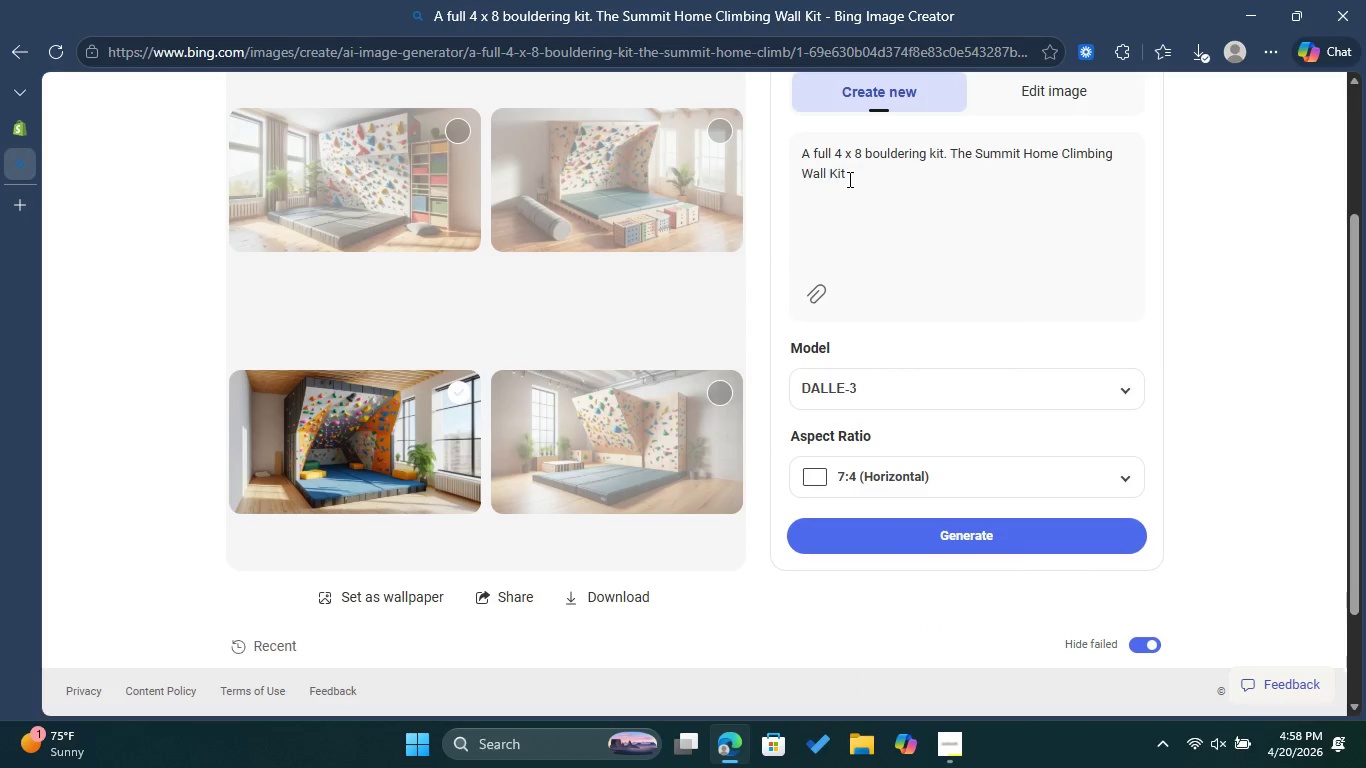 
left_click_drag(start_coordinate=[851, 178], to_coordinate=[794, 150])
 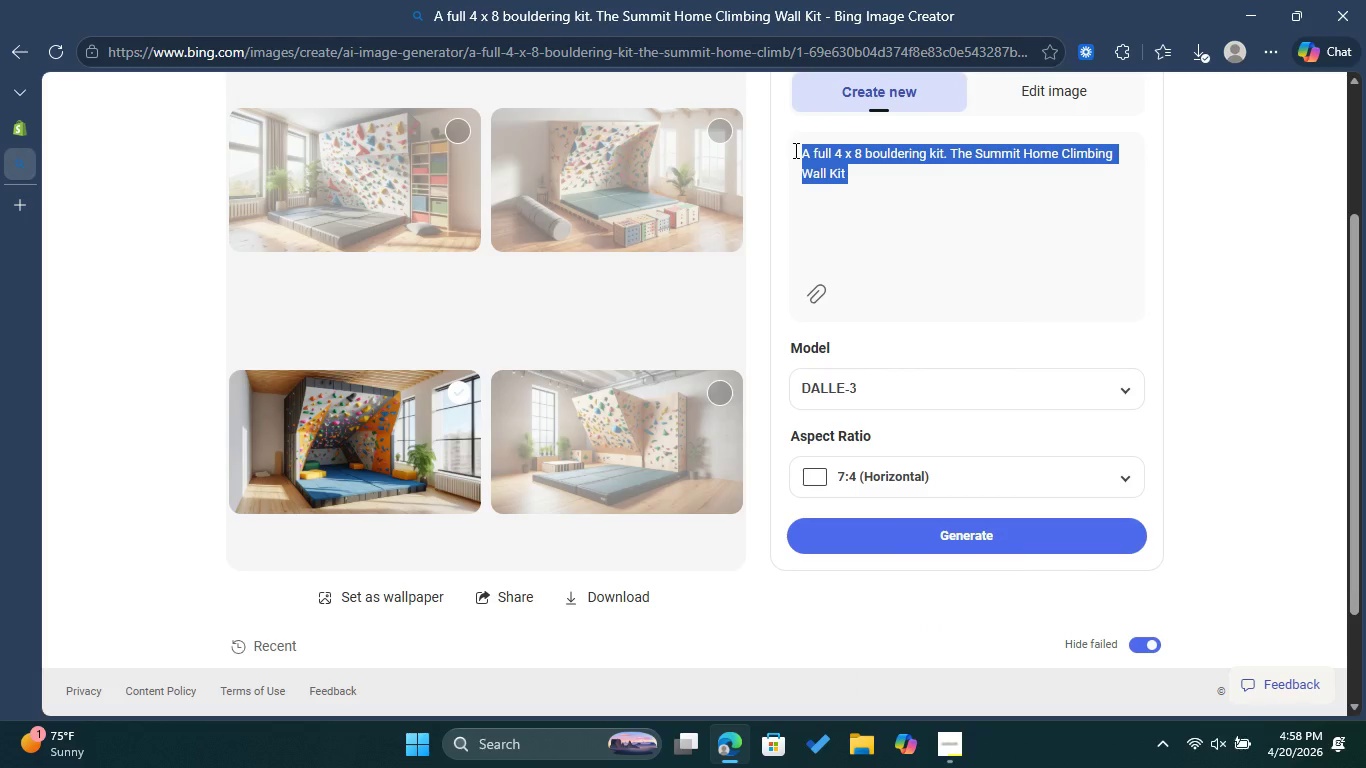 
key(Control+C)
 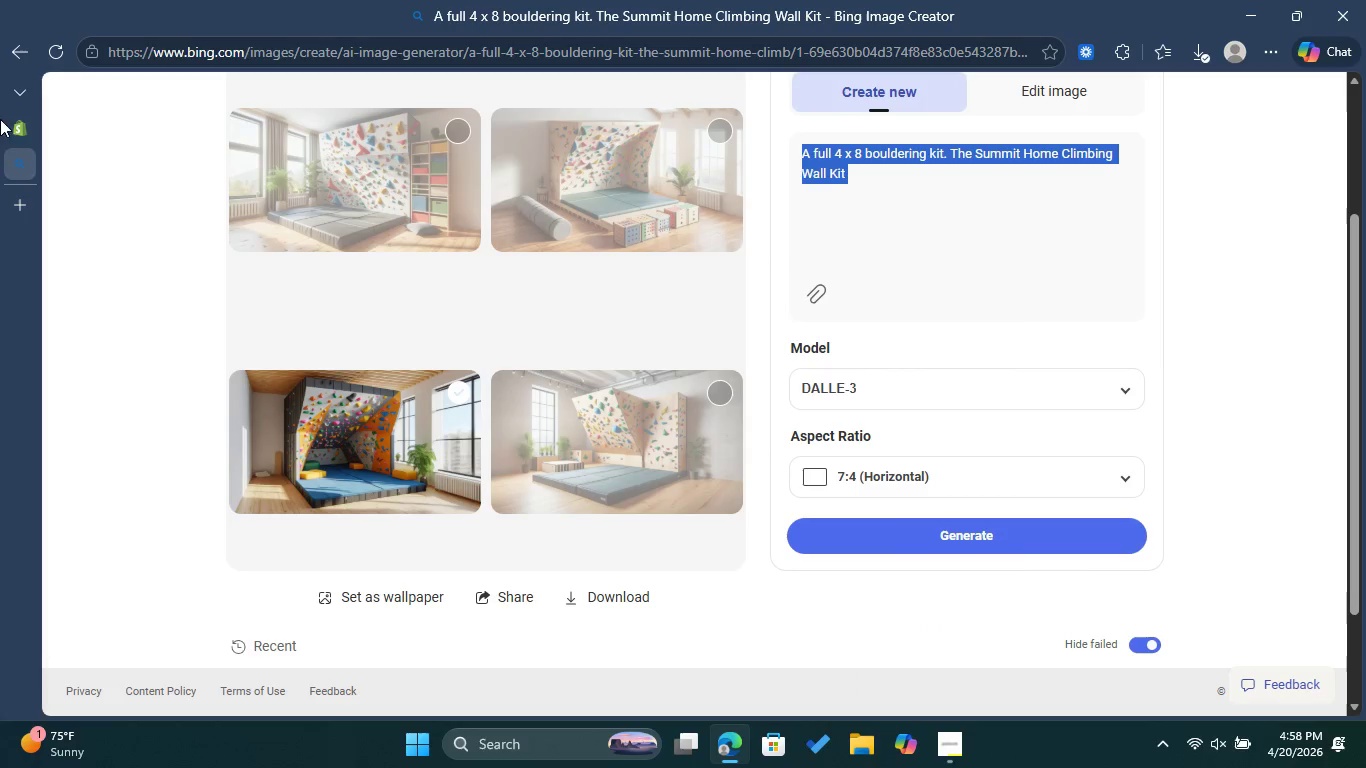 
left_click([15, 128])
 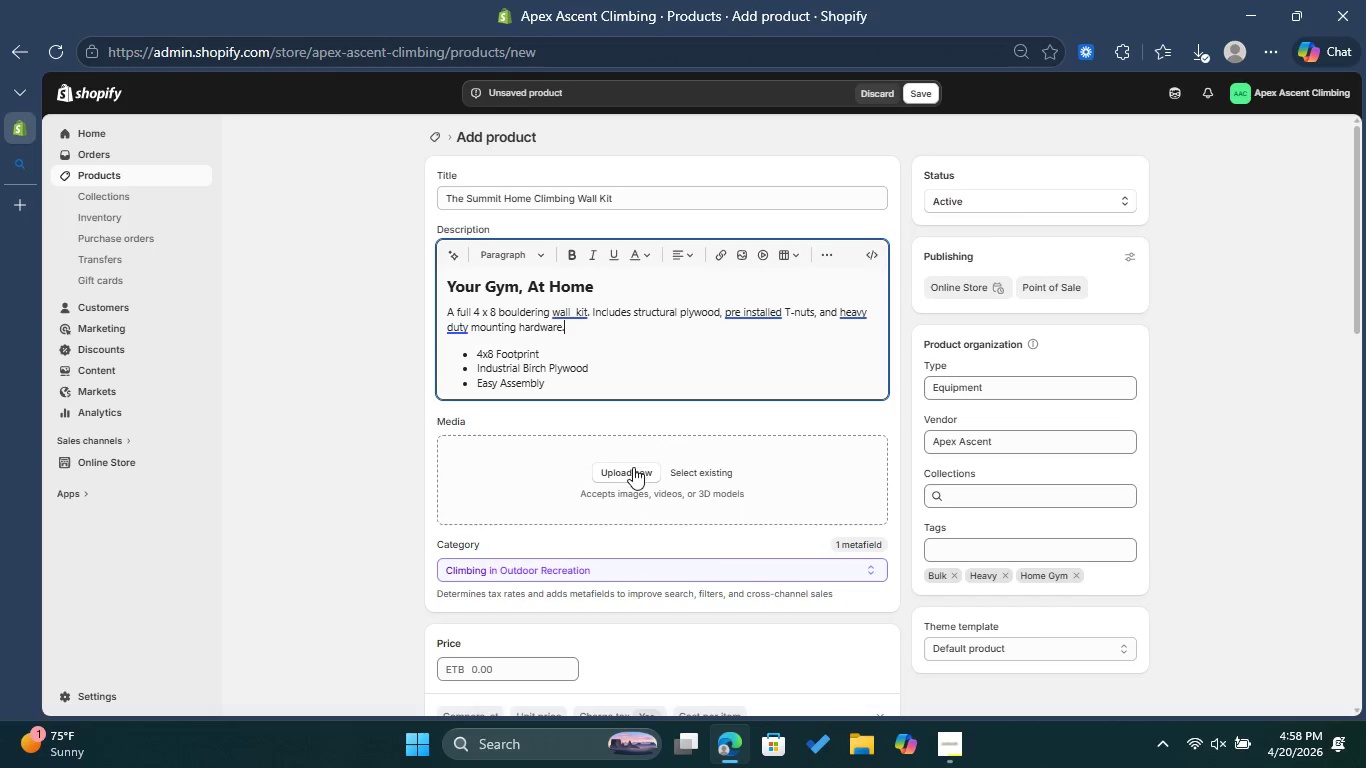 
left_click([633, 467])
 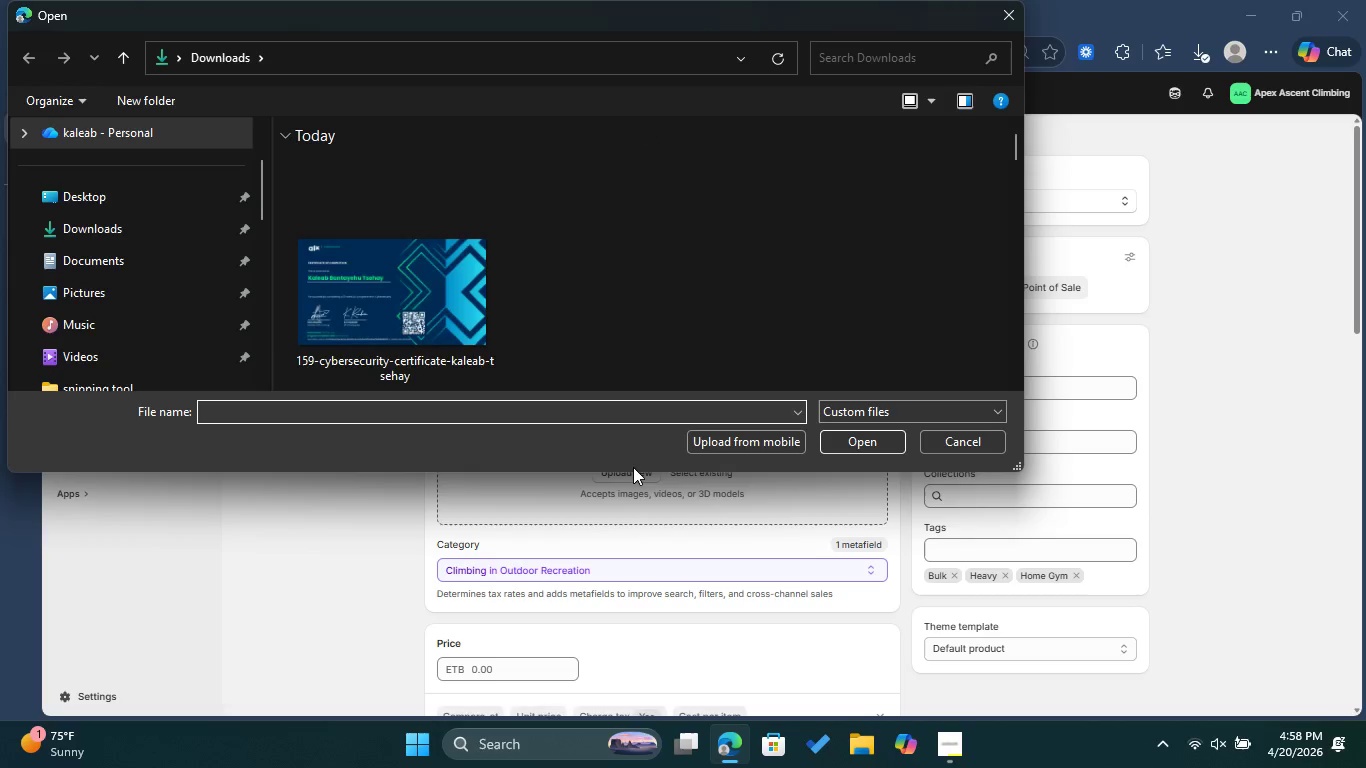 
left_click([468, 293])
 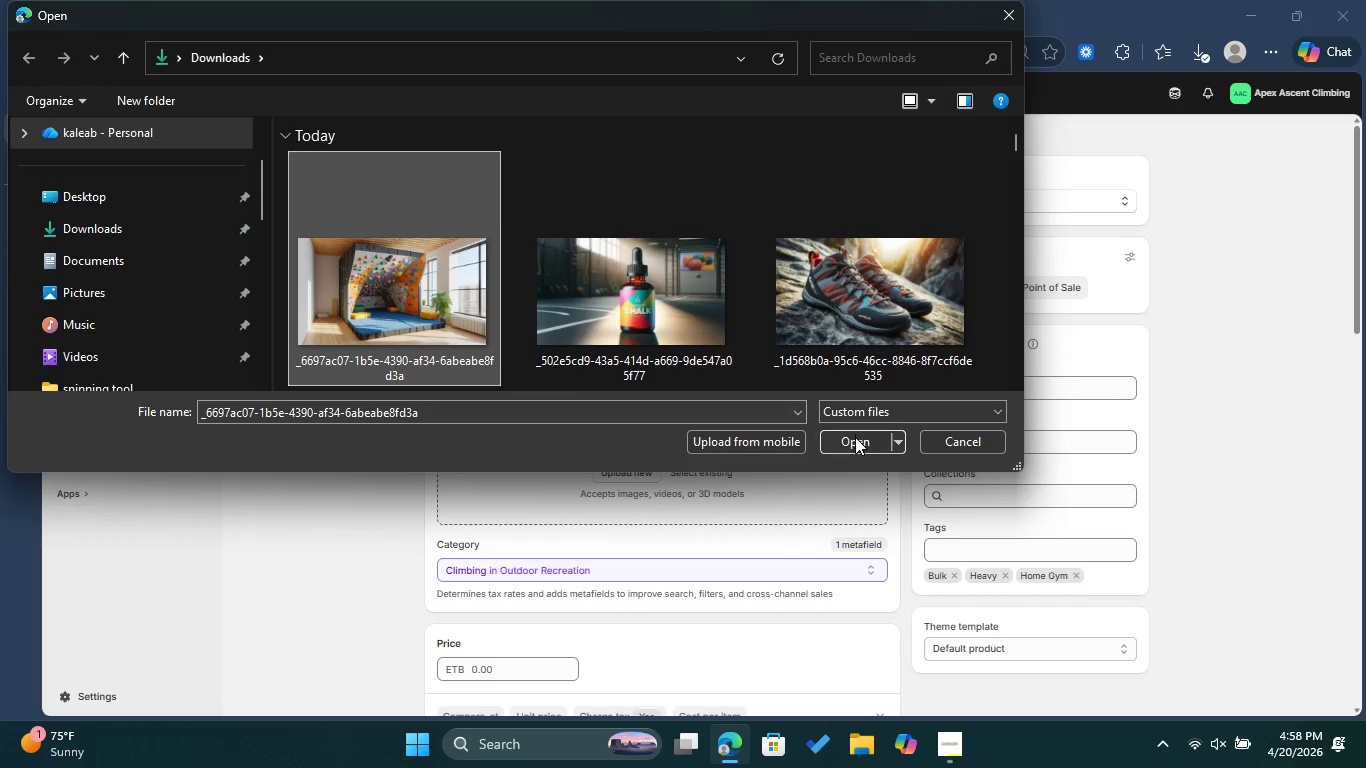 
left_click([853, 441])
 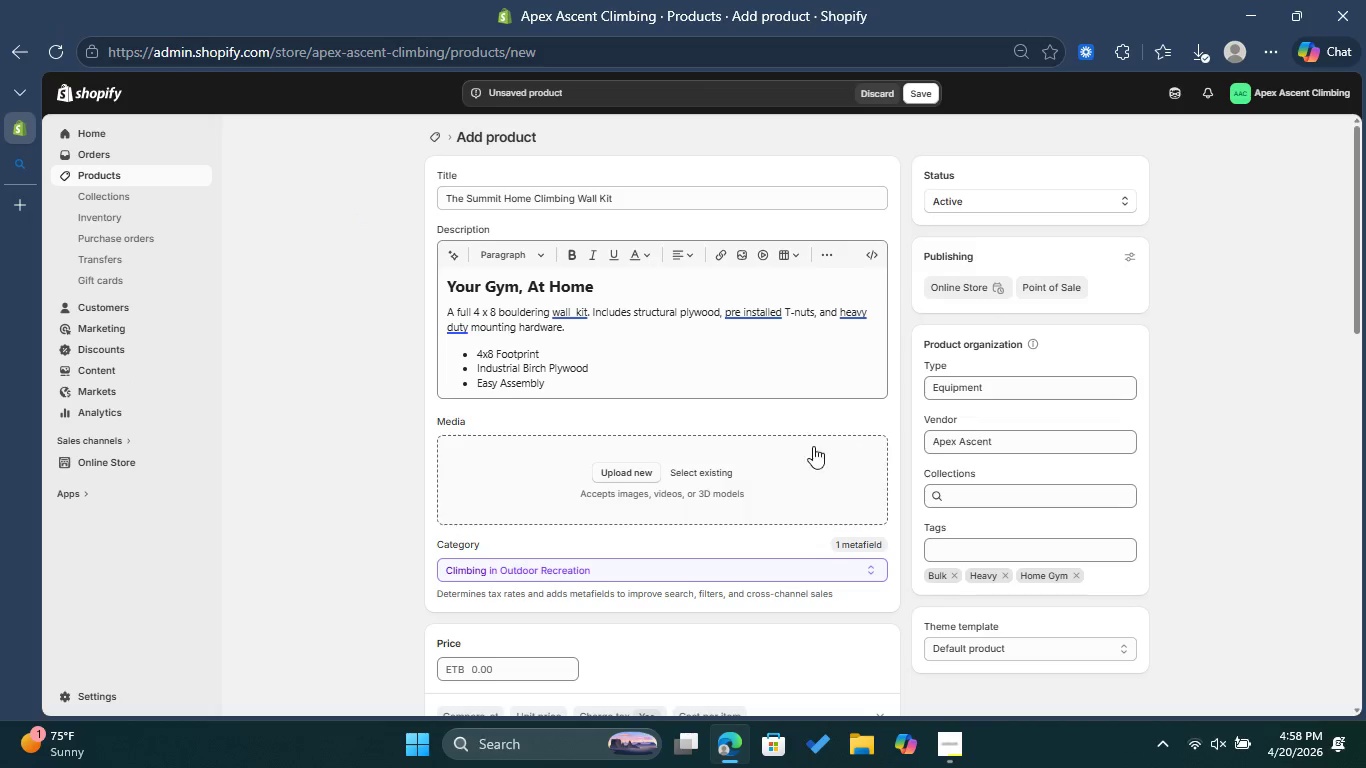 
mouse_move([762, 458])
 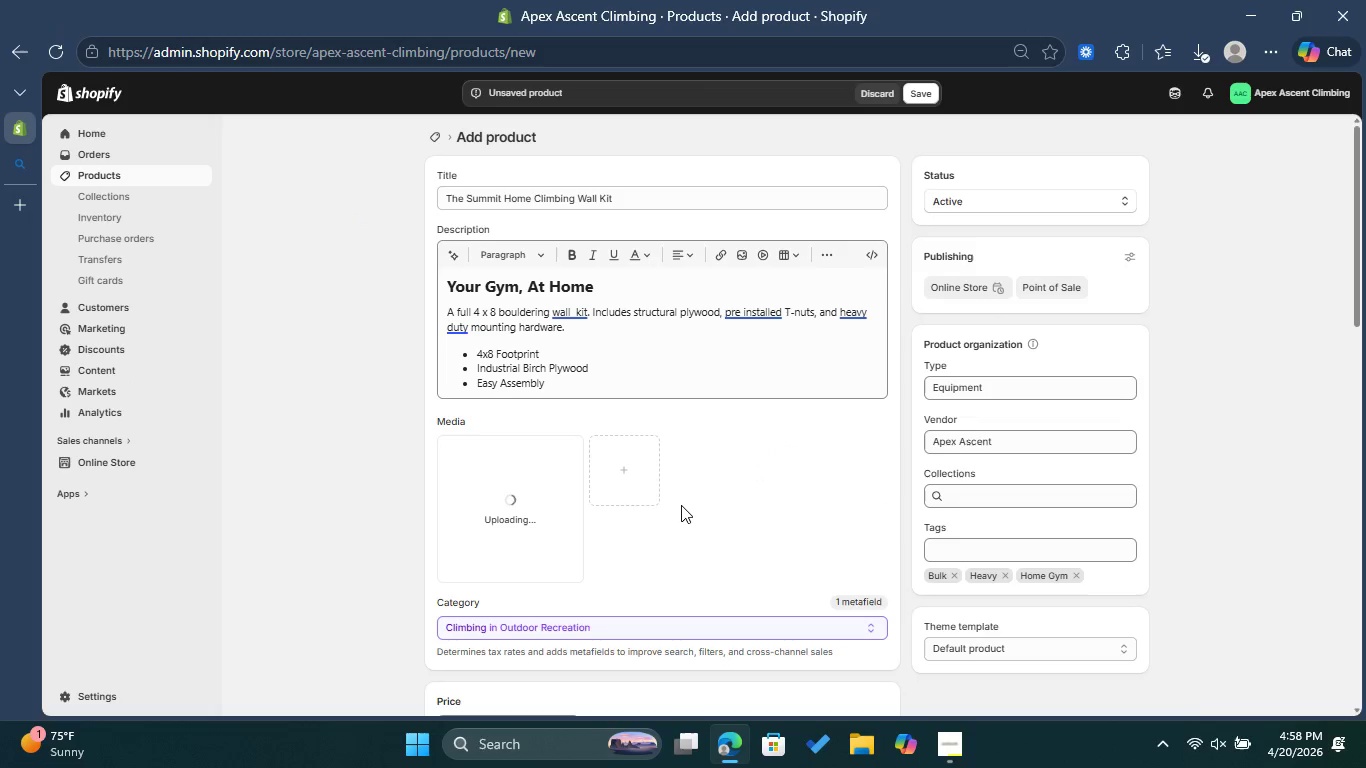 
mouse_move([676, 507])
 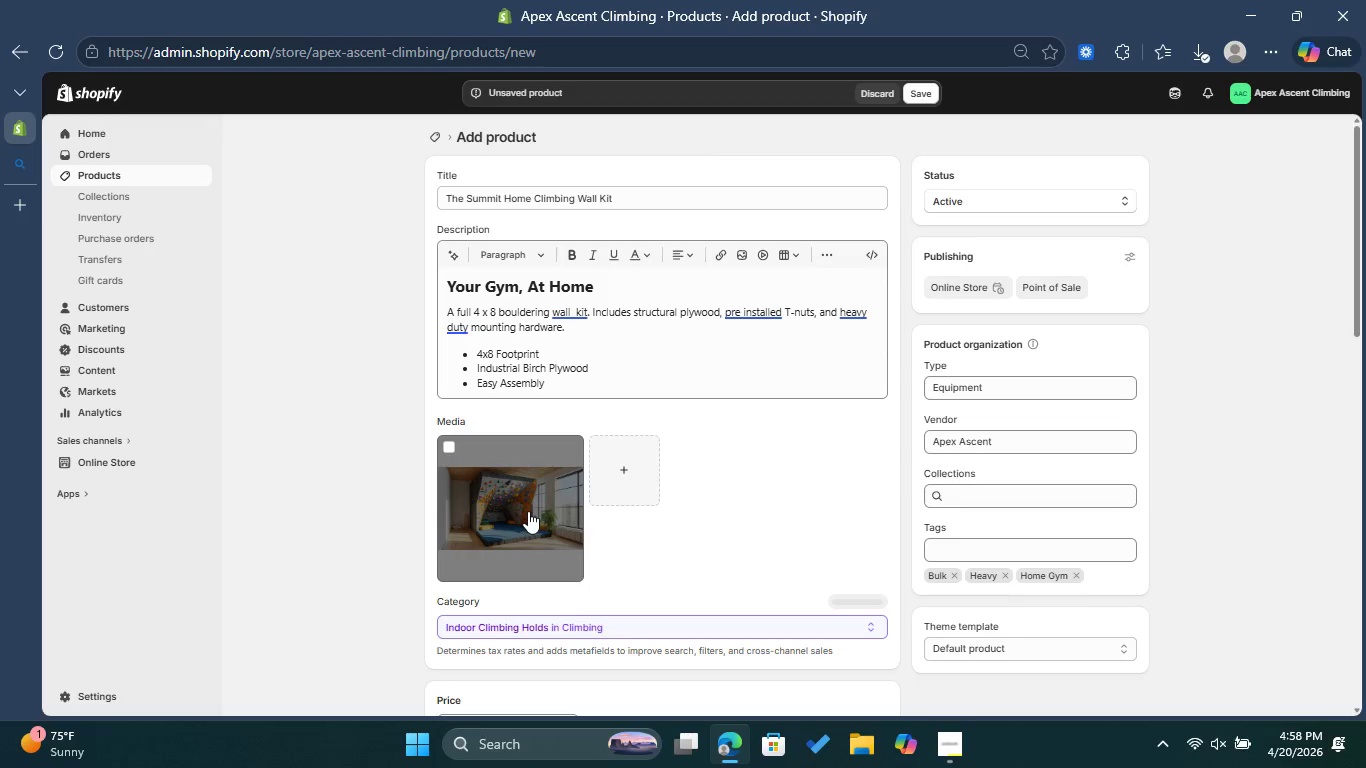 
left_click([528, 511])
 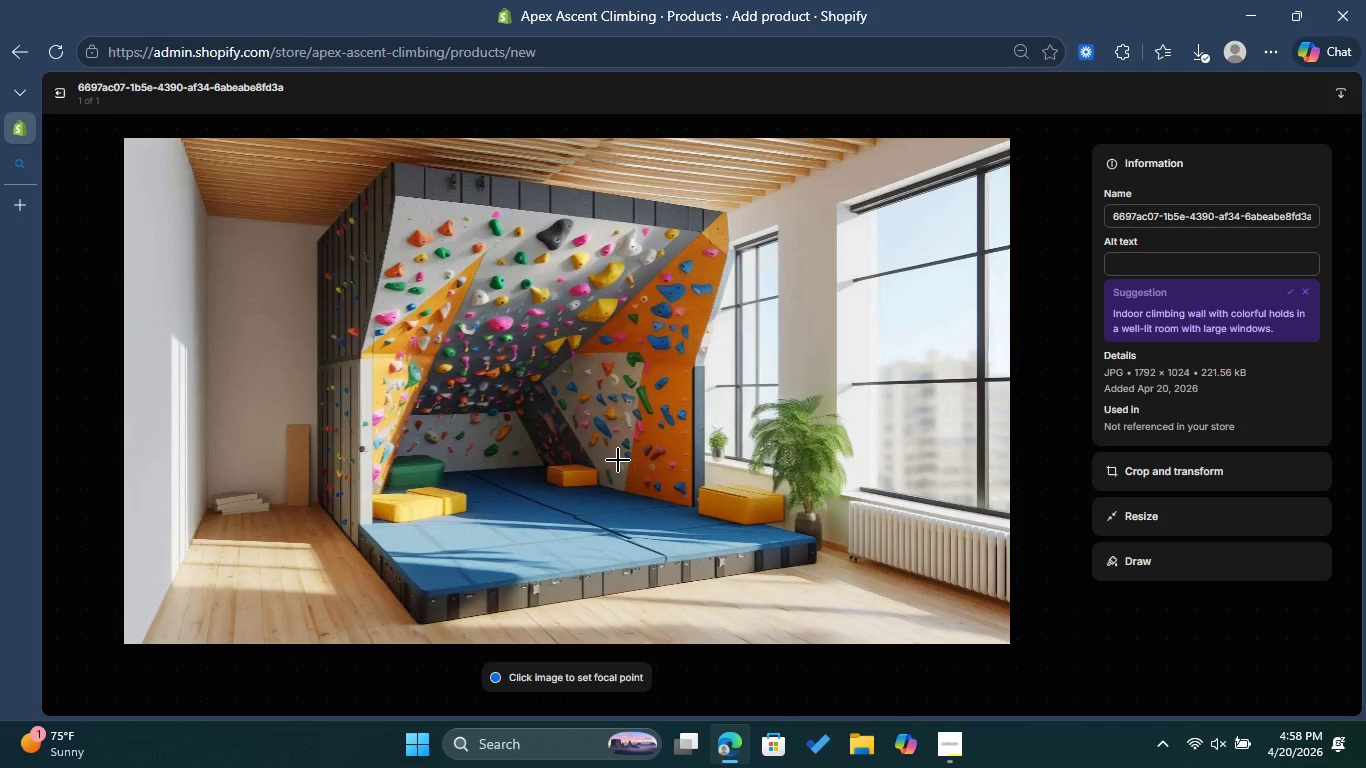 
wait(6.23)
 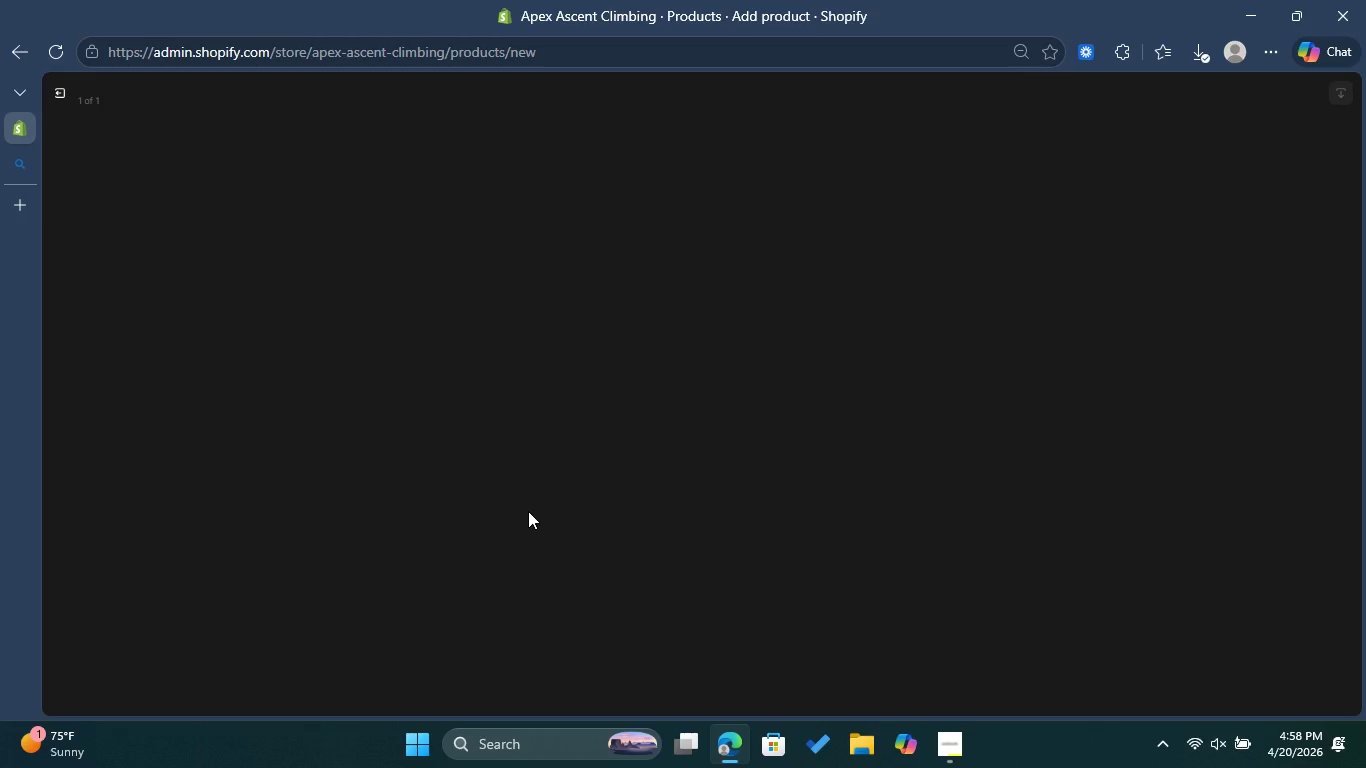 
left_click([1143, 252])
 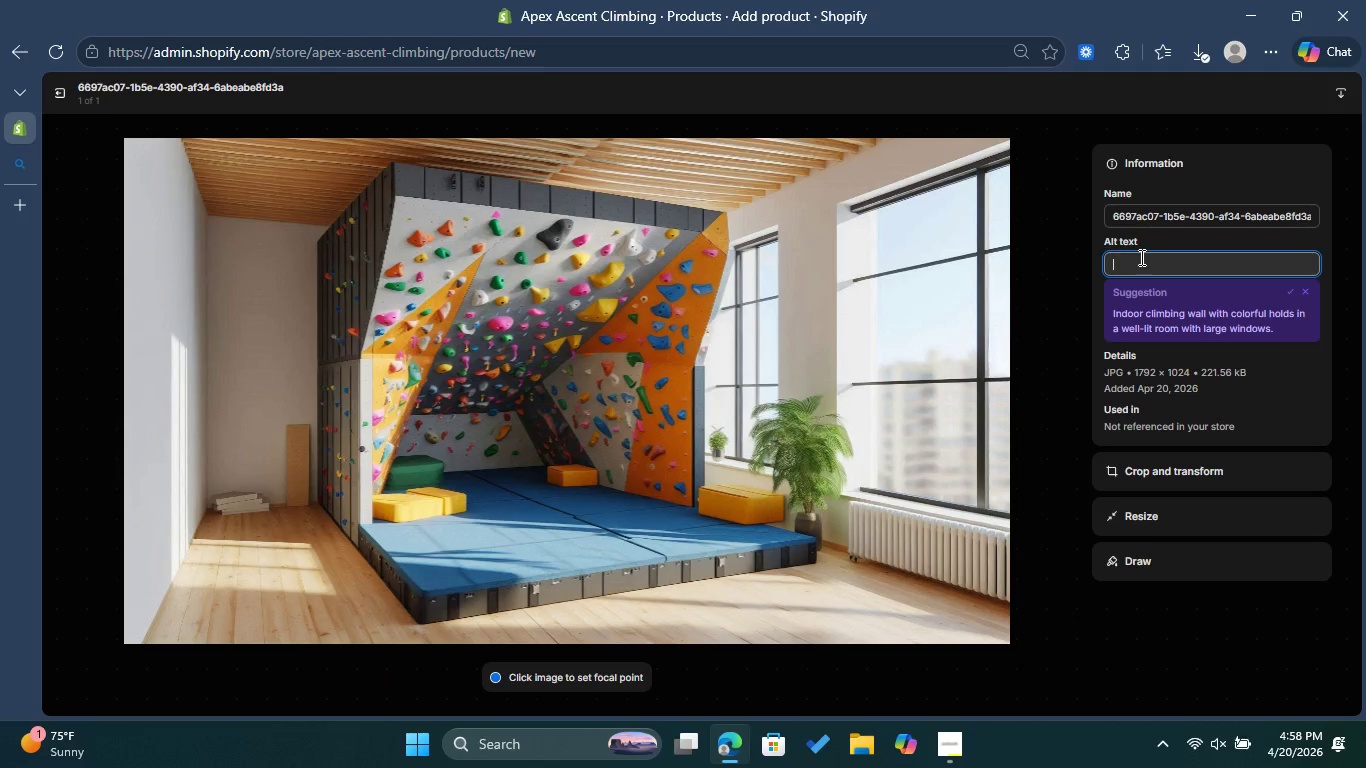 
key(Control+V)
 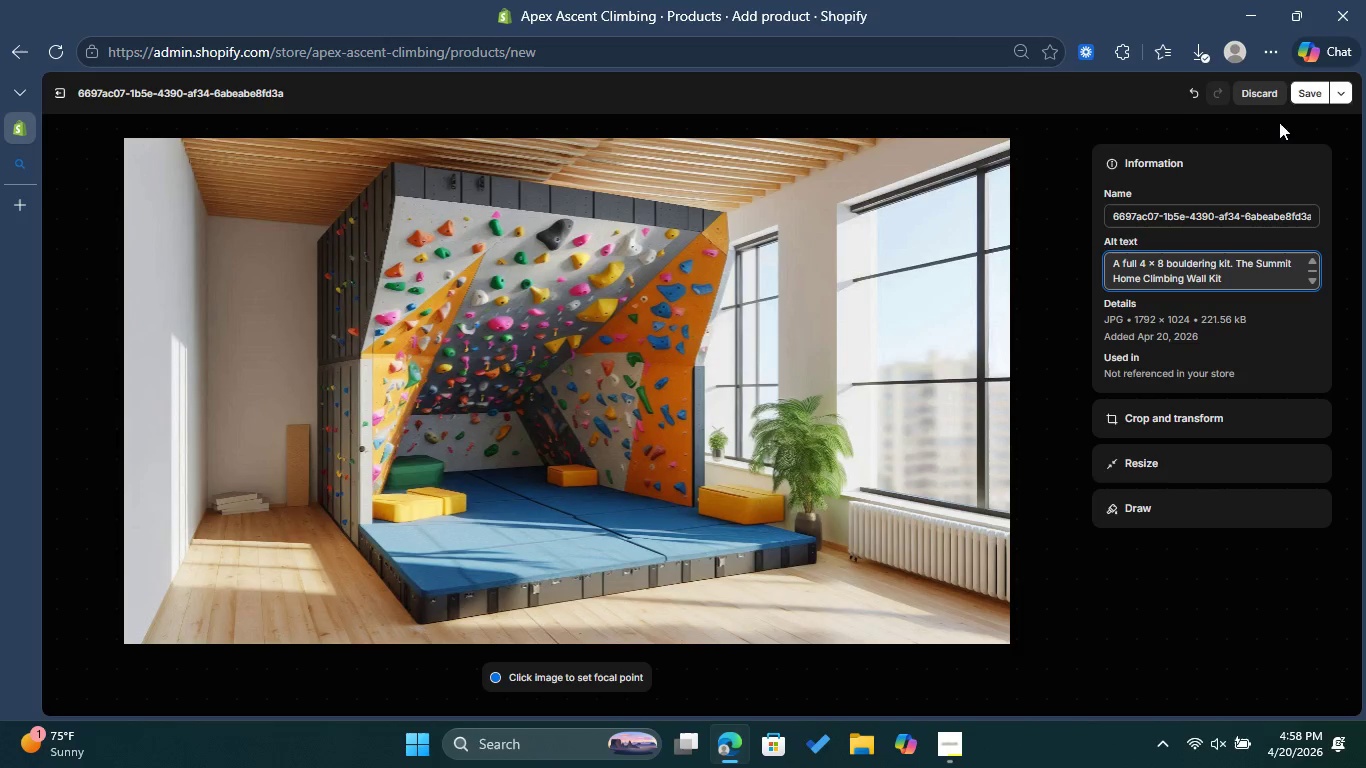 
left_click([1300, 100])
 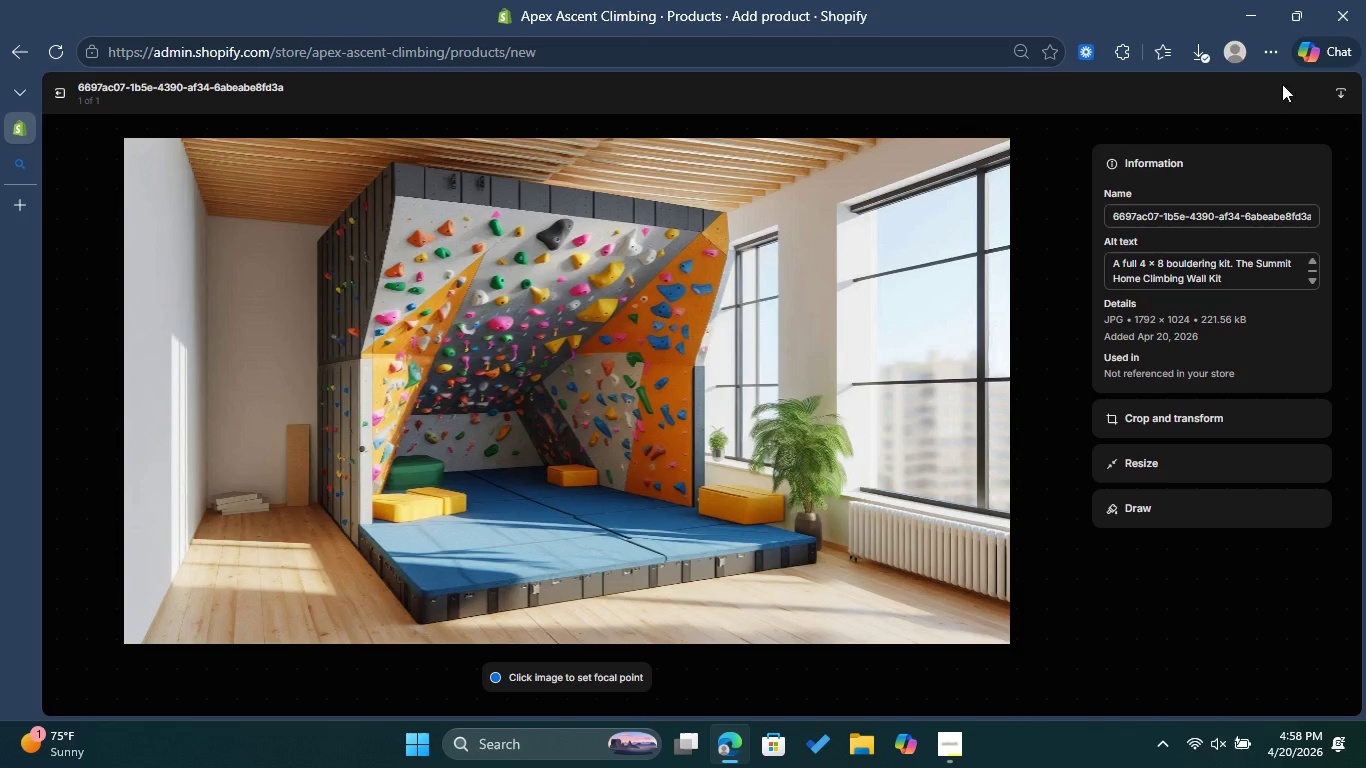 
wait(5.78)
 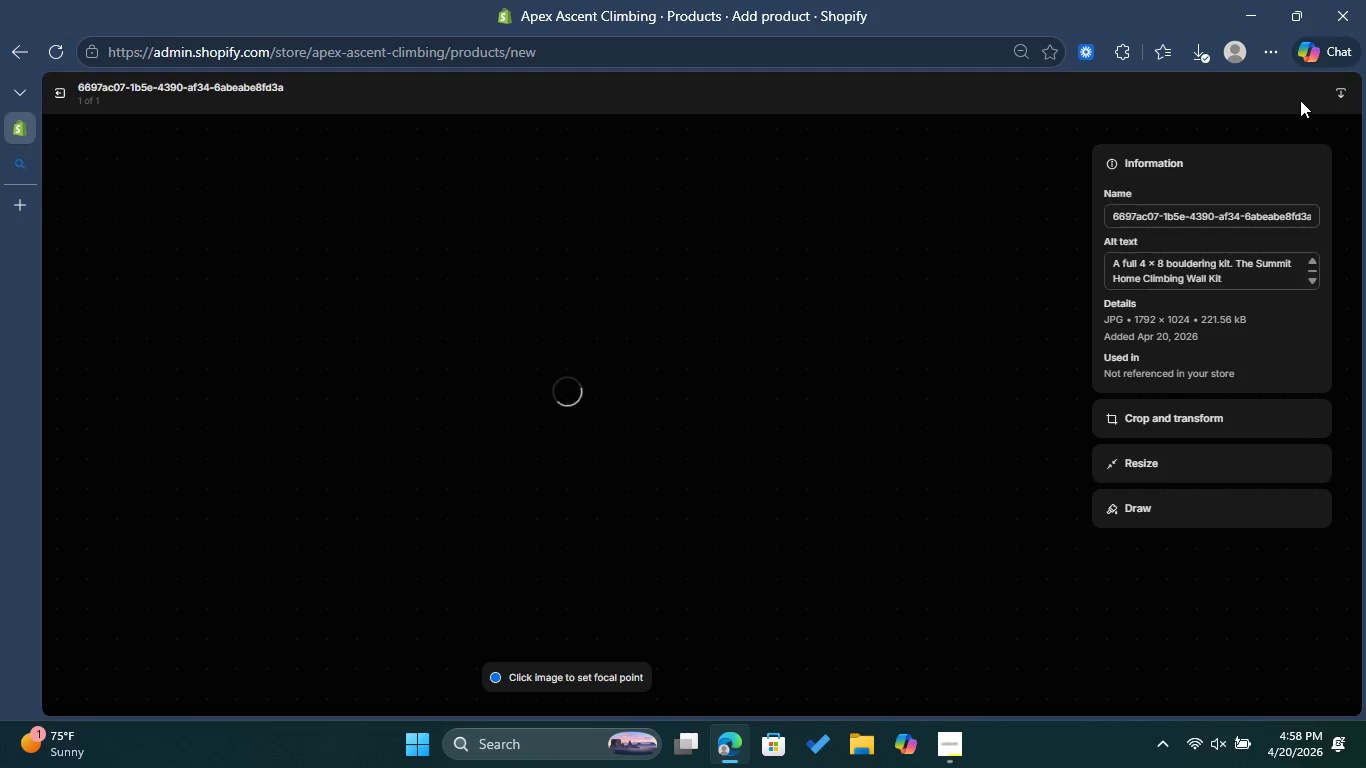 
left_click([61, 97])
 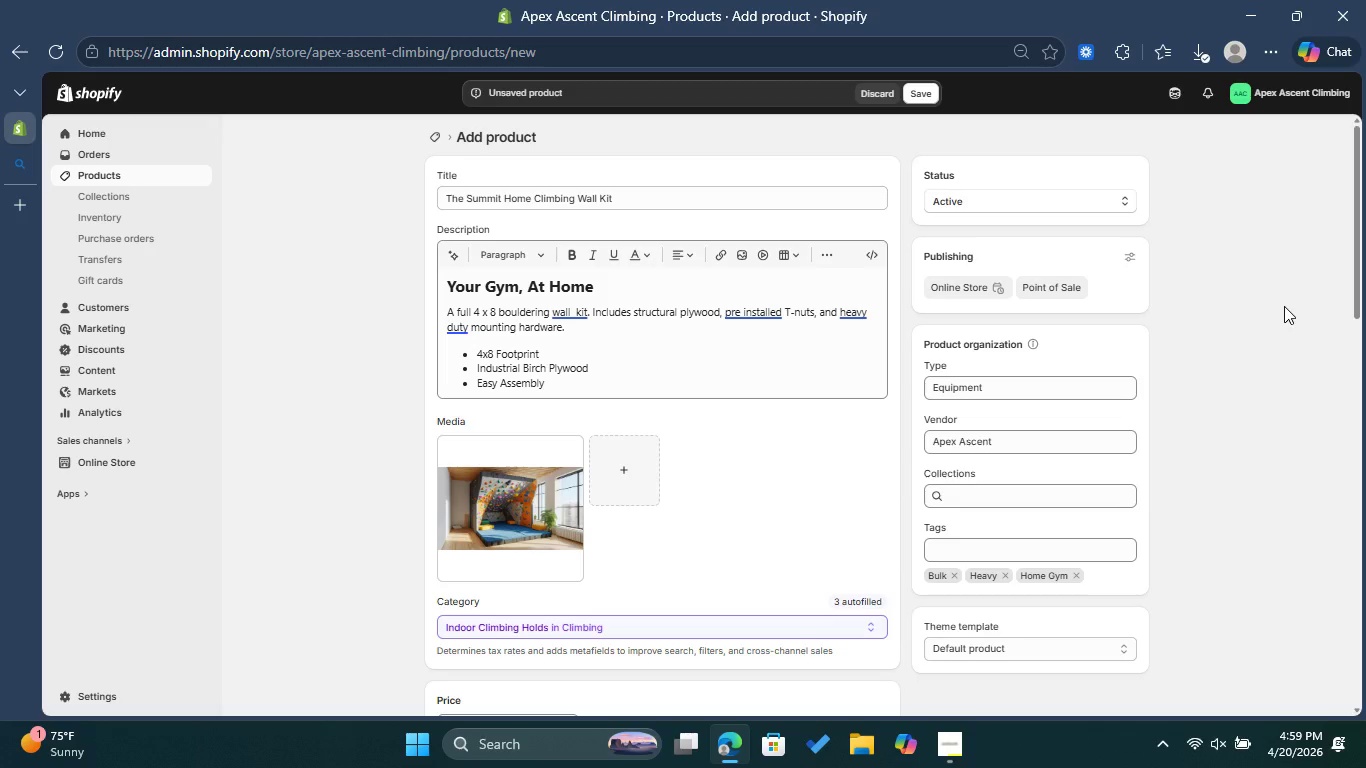 
scroll: coordinate [1284, 309], scroll_direction: down, amount: 2.0
 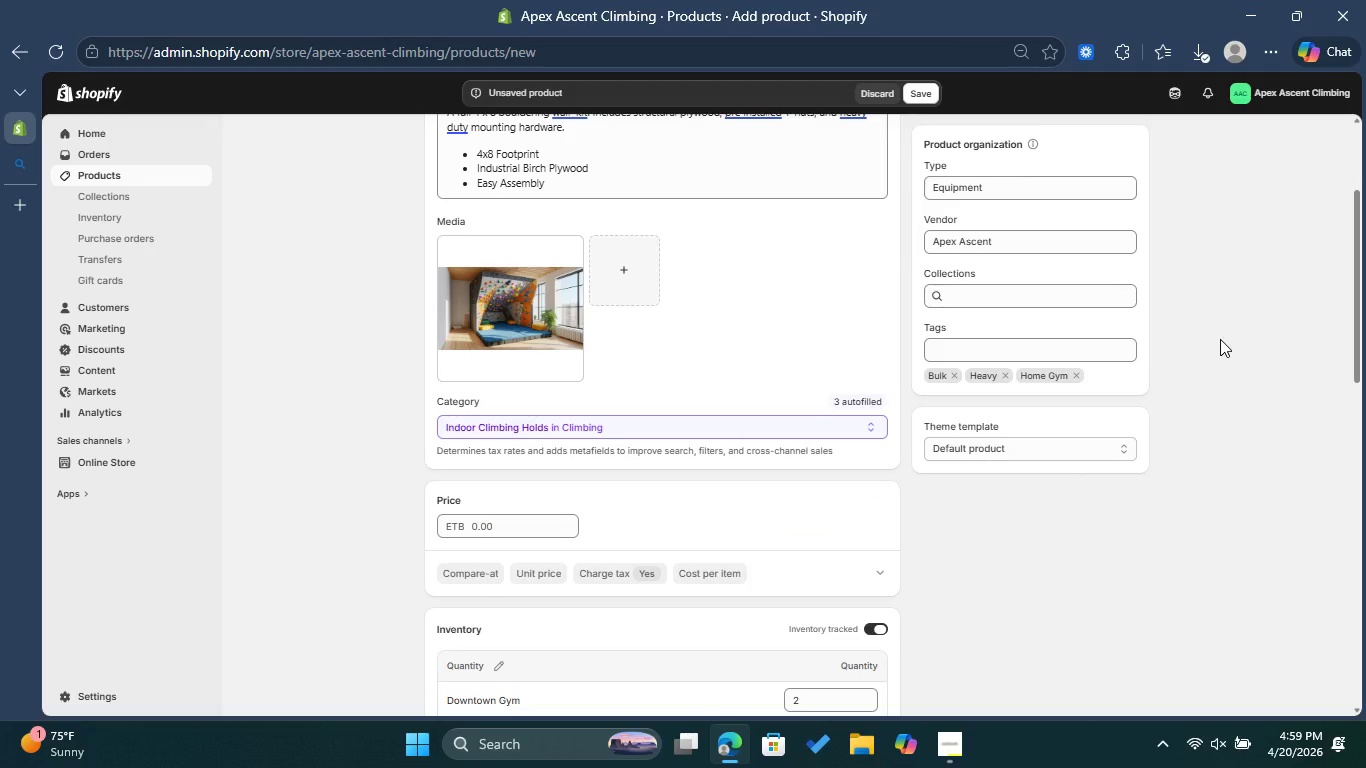 
wait(9.8)
 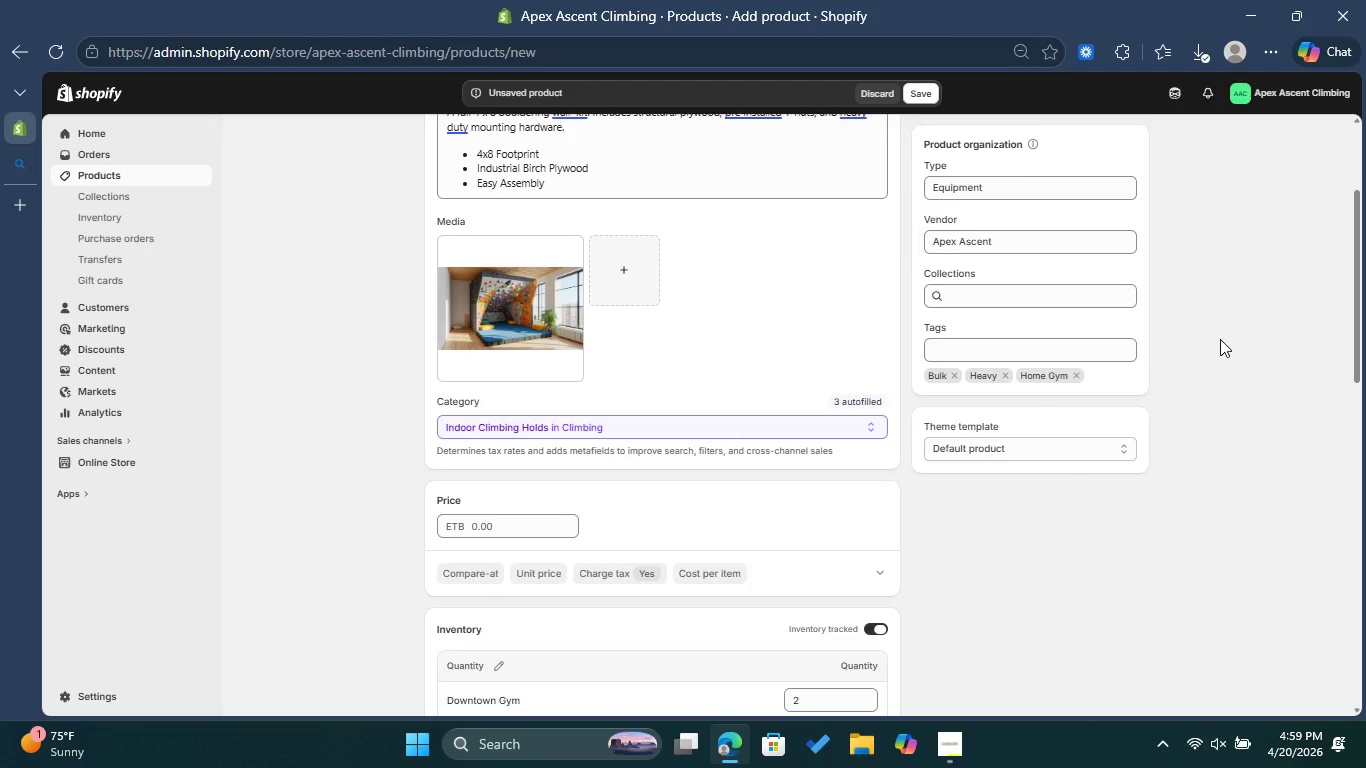 
scroll: coordinate [1219, 339], scroll_direction: down, amount: 4.0
 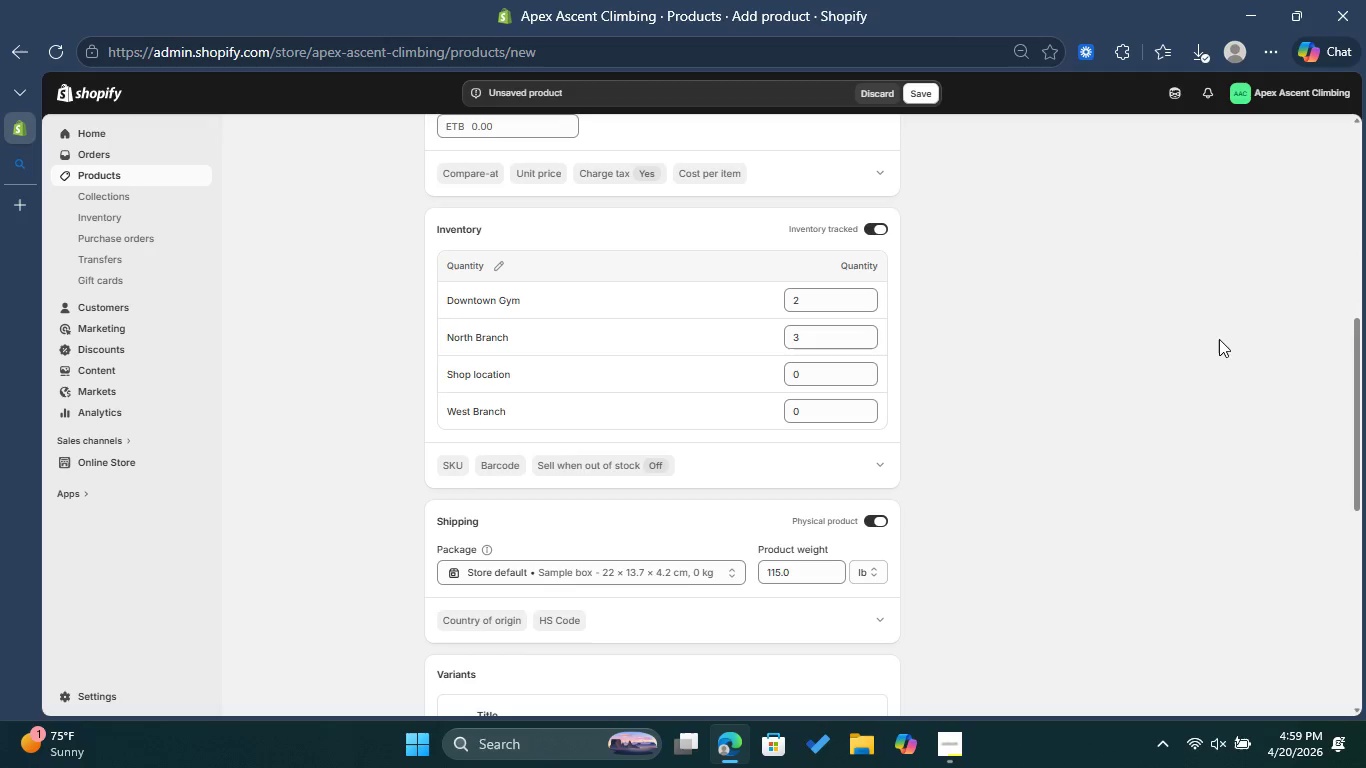 
wait(9.19)
 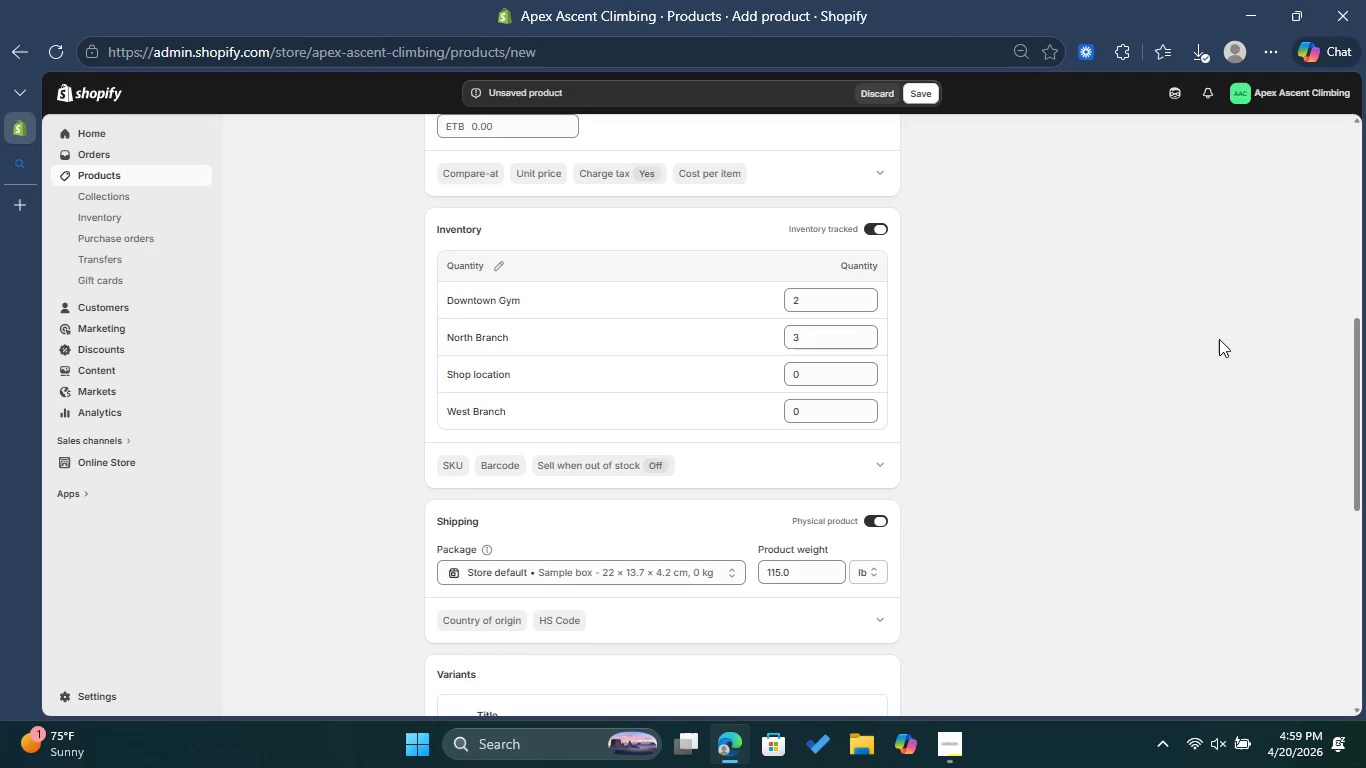 
scroll: coordinate [842, 562], scroll_direction: down, amount: 3.0
 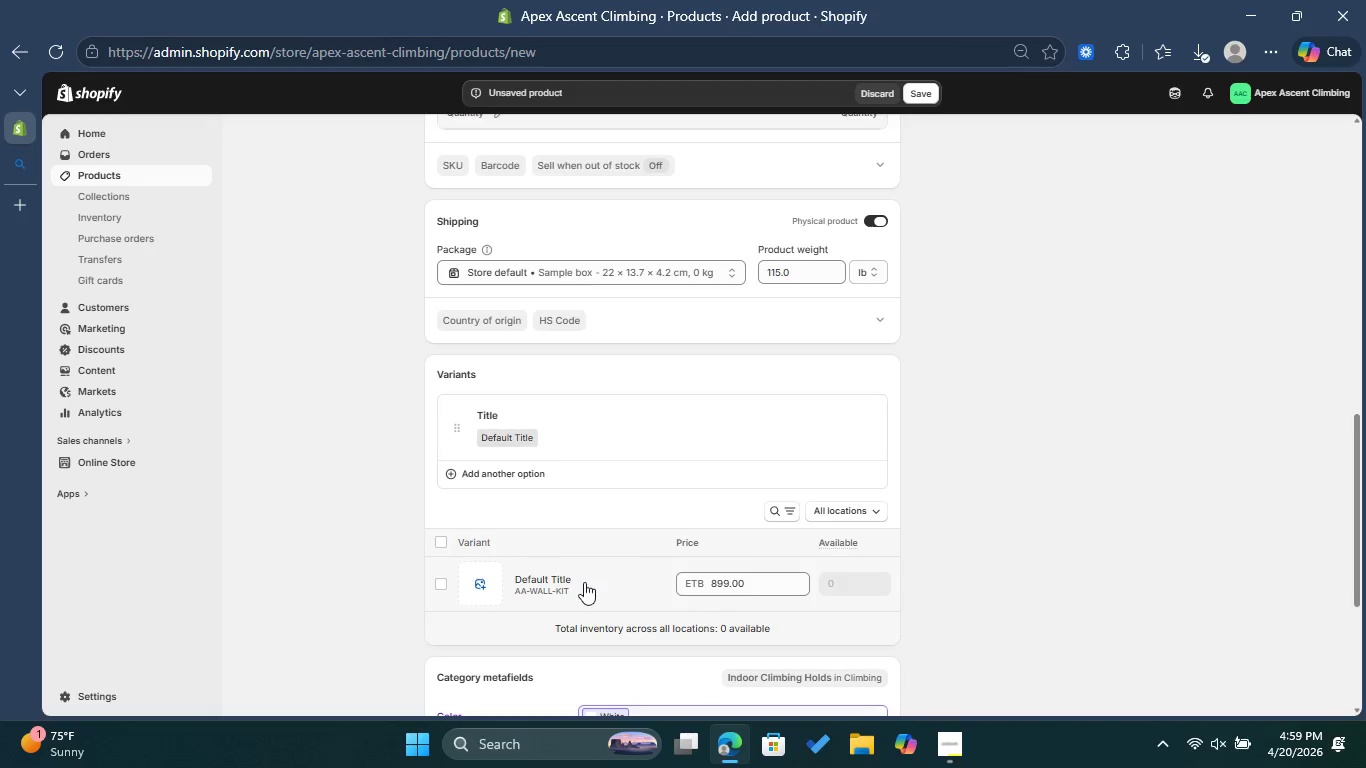 
left_click([584, 582])
 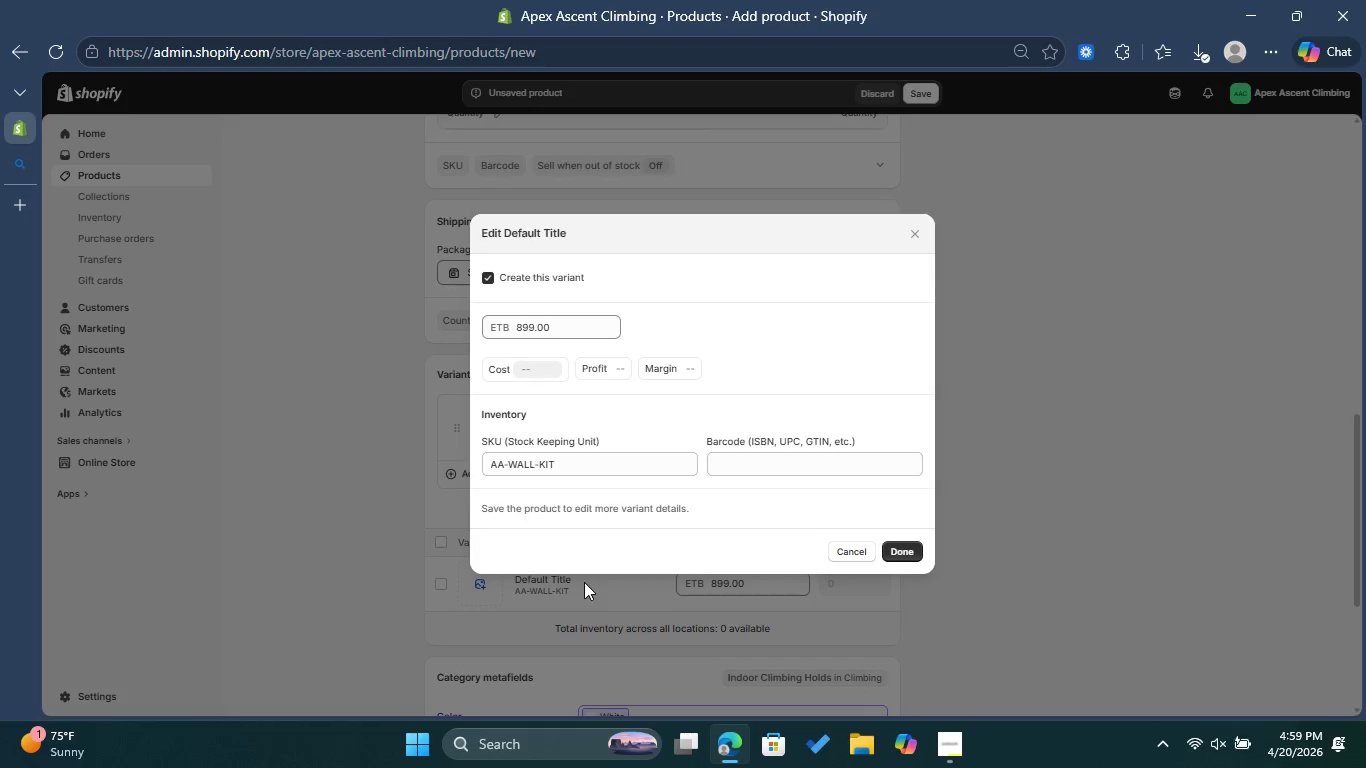 
wait(6.02)
 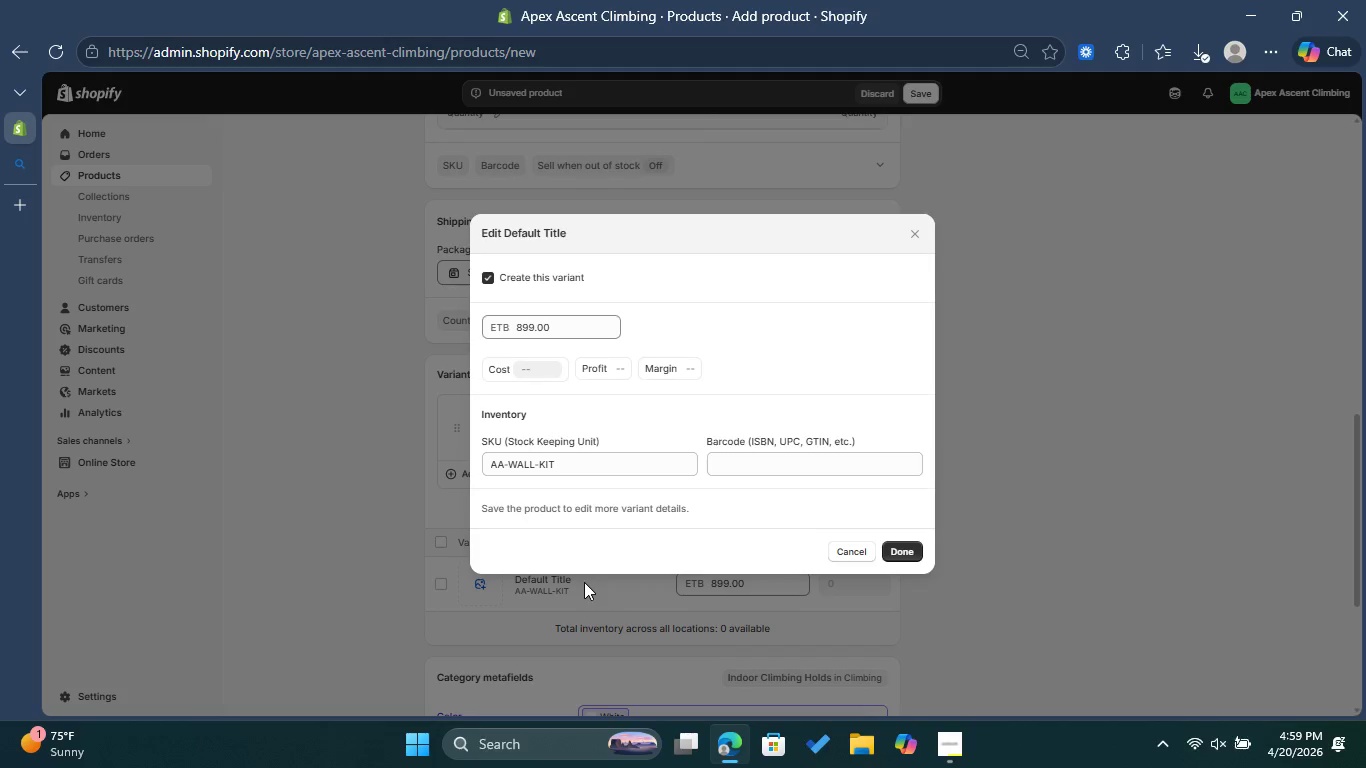 
left_click([850, 548])
 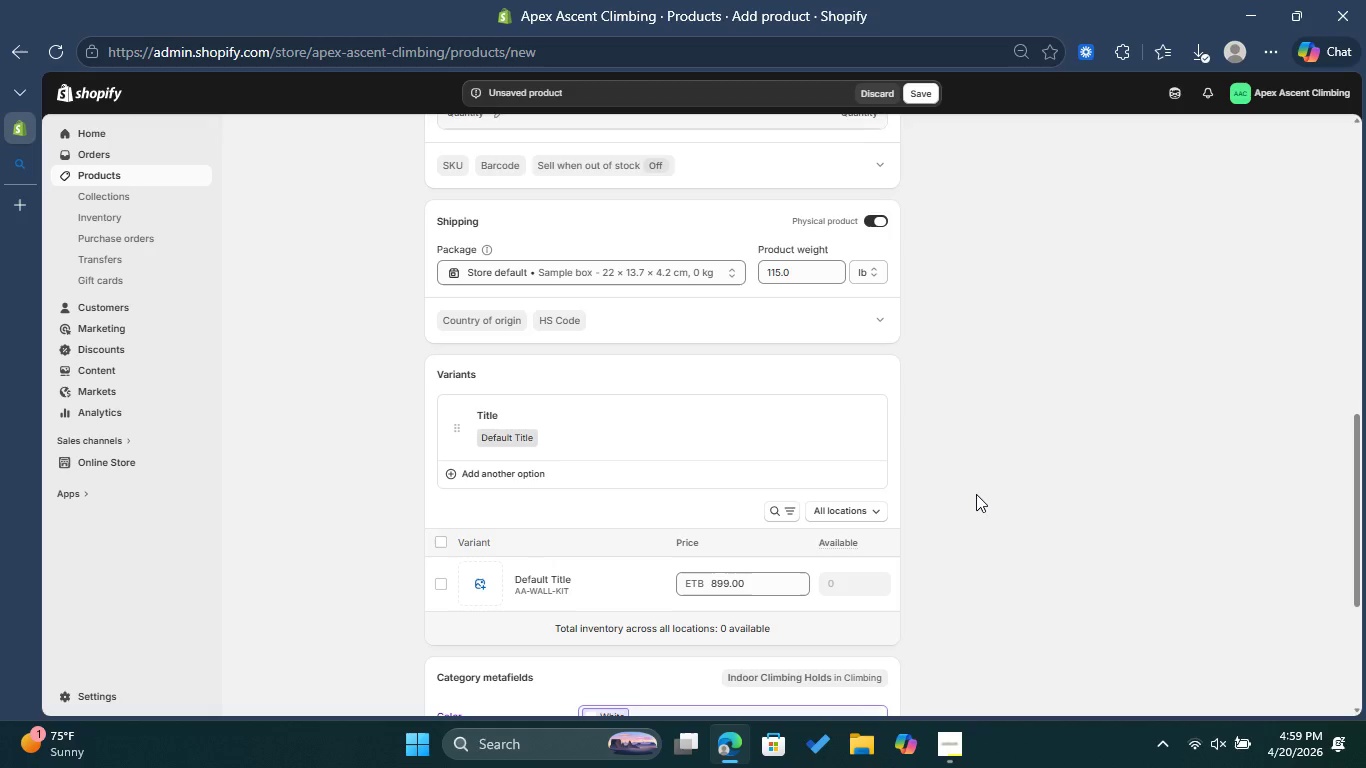 
wait(10.84)
 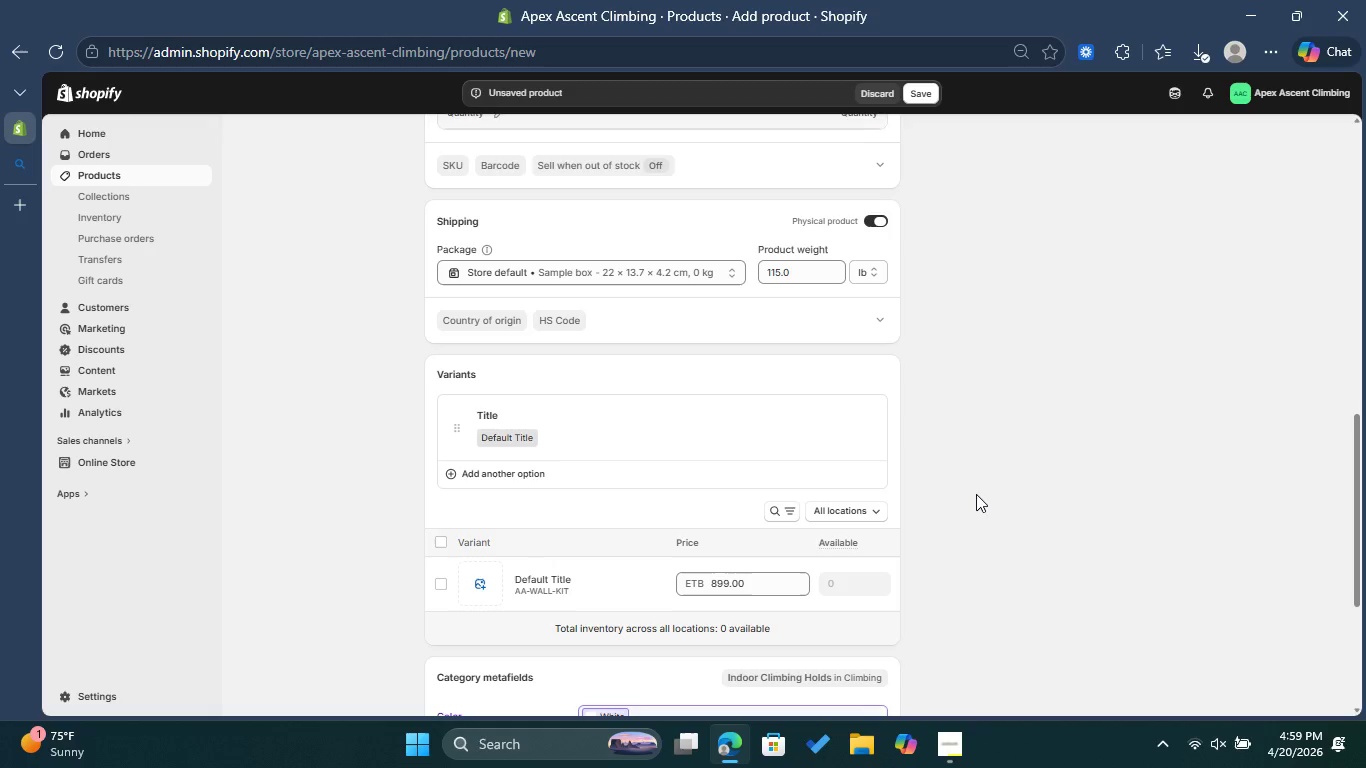 
scroll: coordinate [917, 434], scroll_direction: down, amount: 5.0
 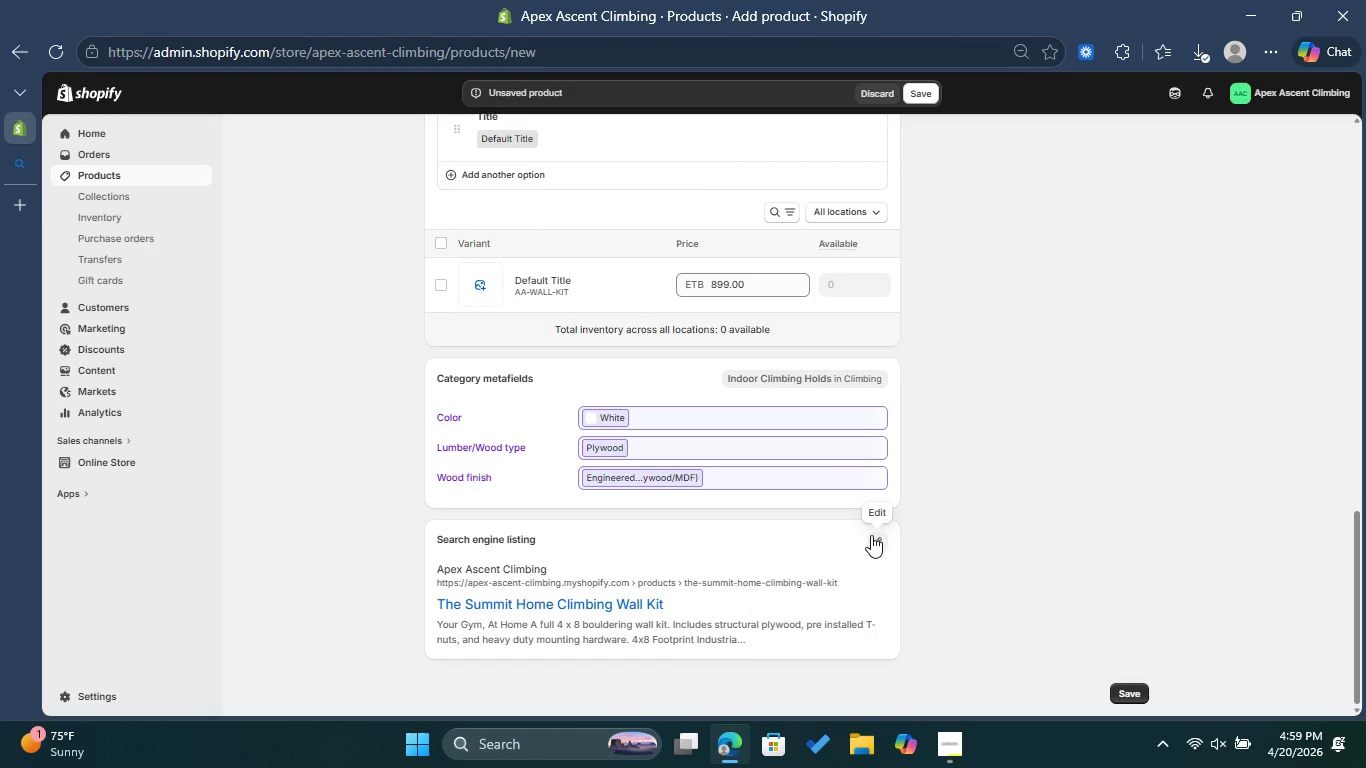 
left_click([871, 535])
 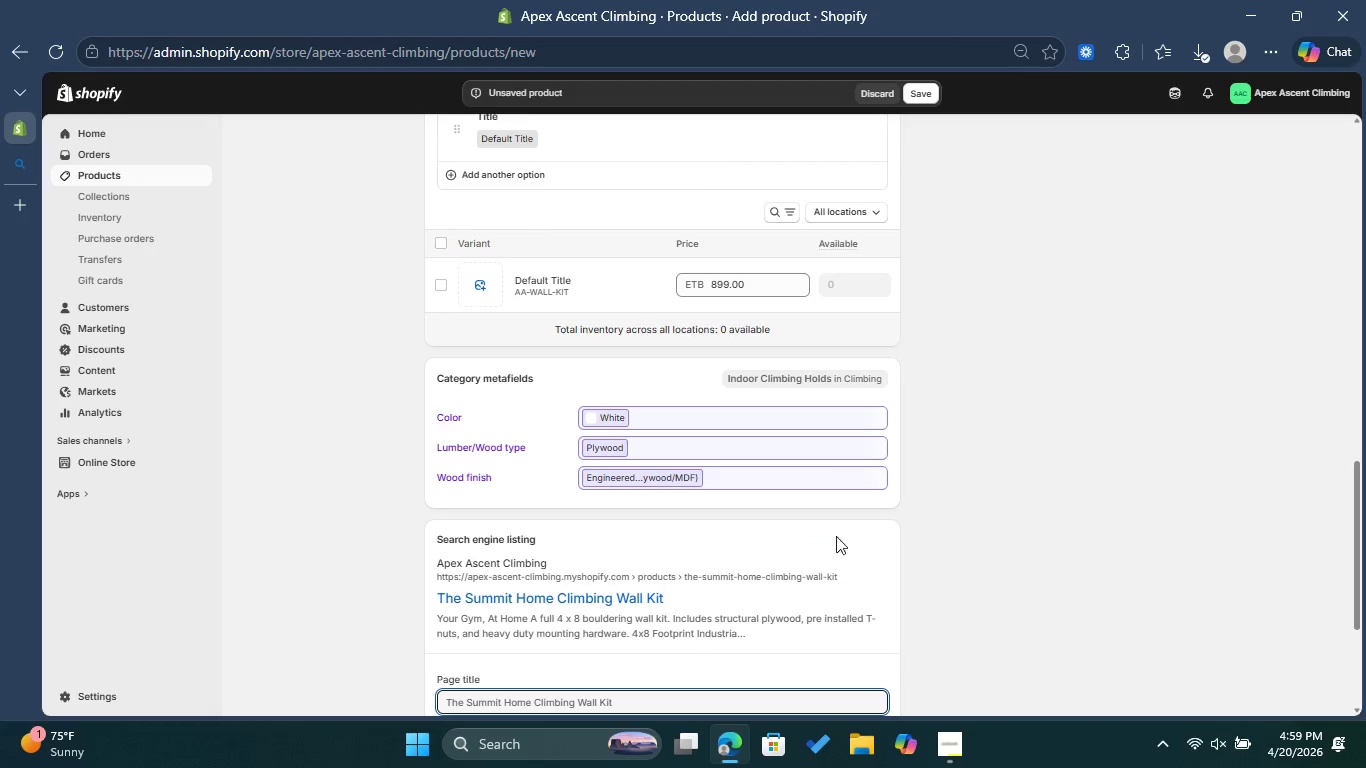 
scroll: coordinate [799, 538], scroll_direction: down, amount: 2.0
 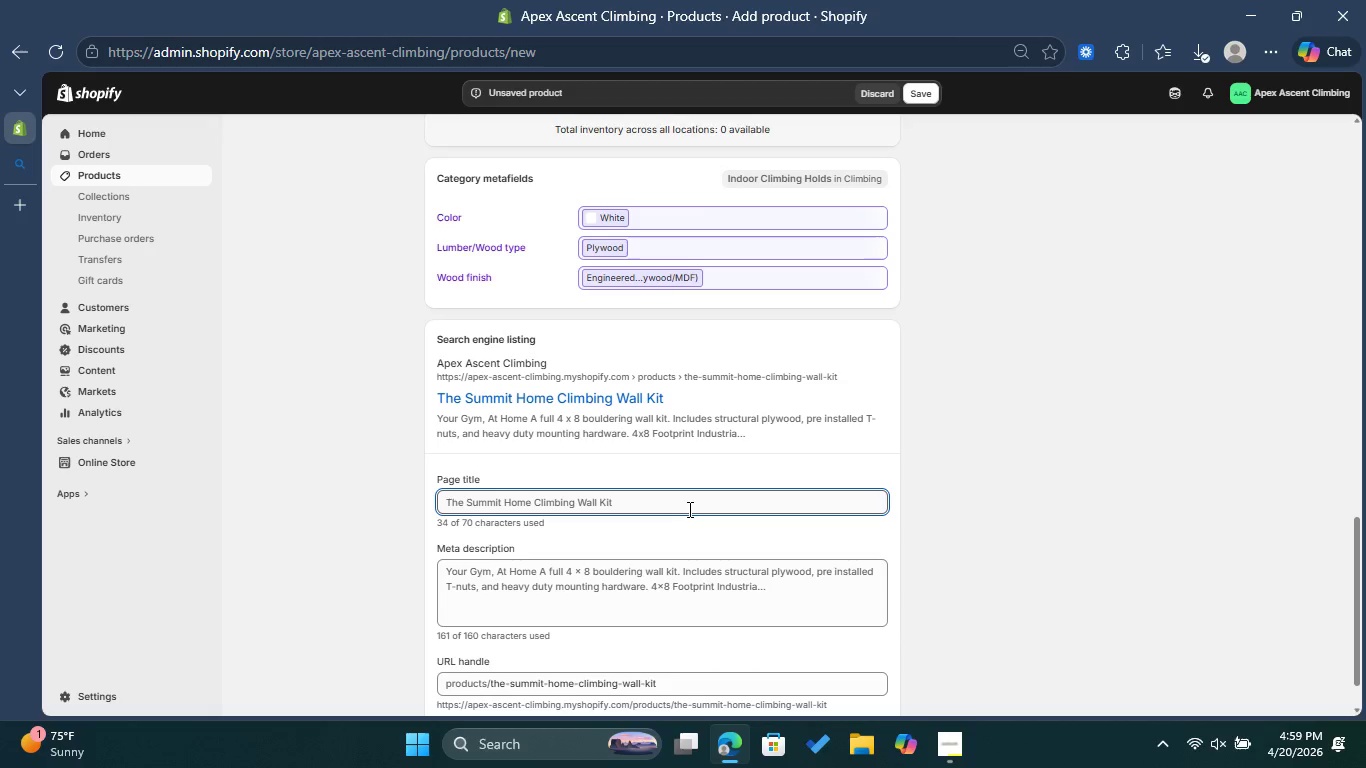 
left_click([688, 509])
 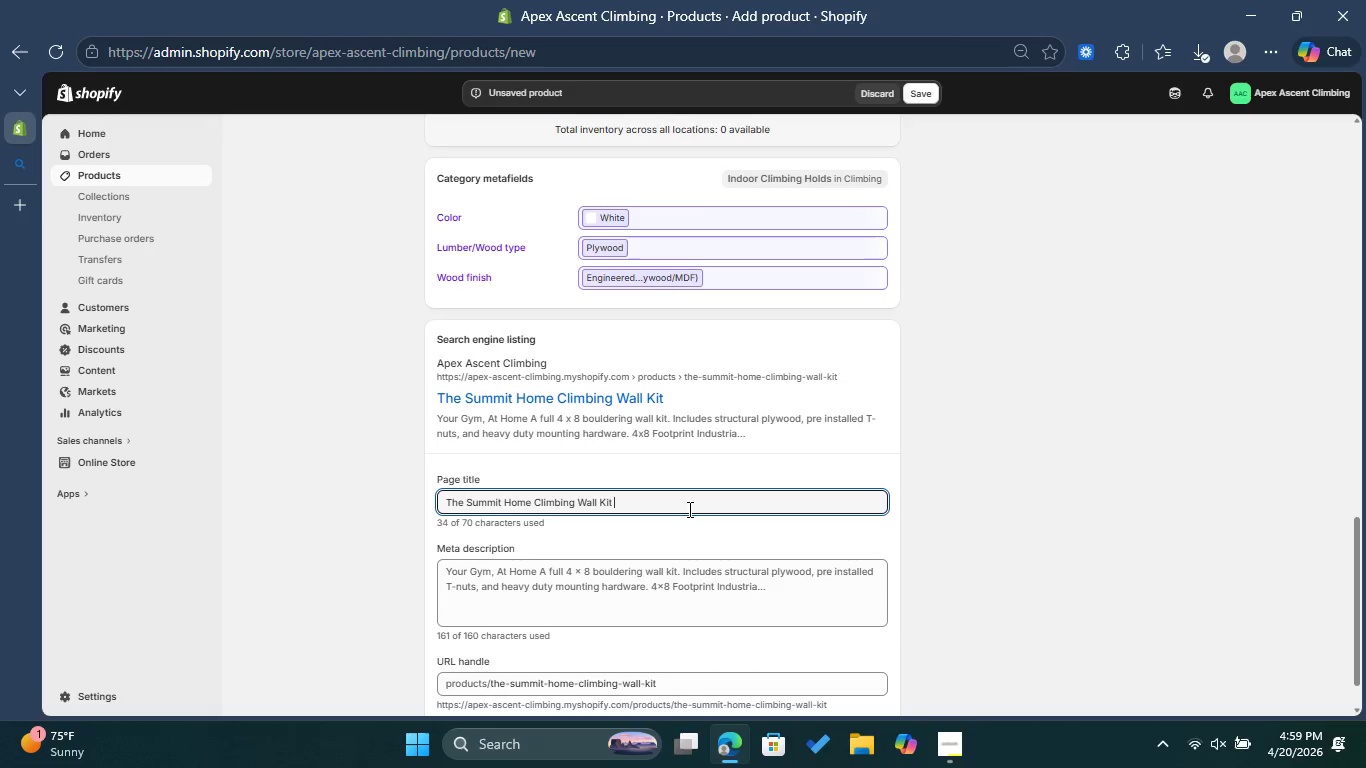 
wait(8.89)
 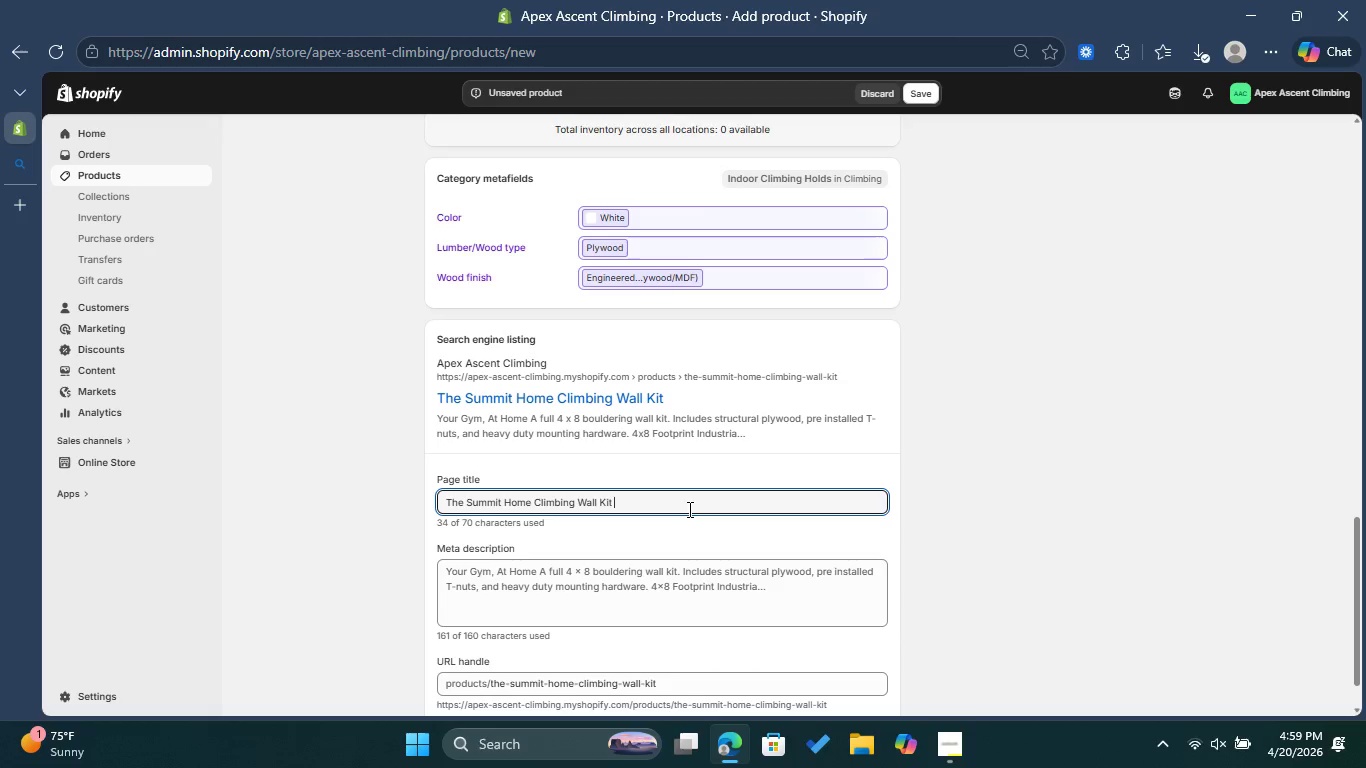 
type(| Professional Builf)
key(Backspace)
type(d)
 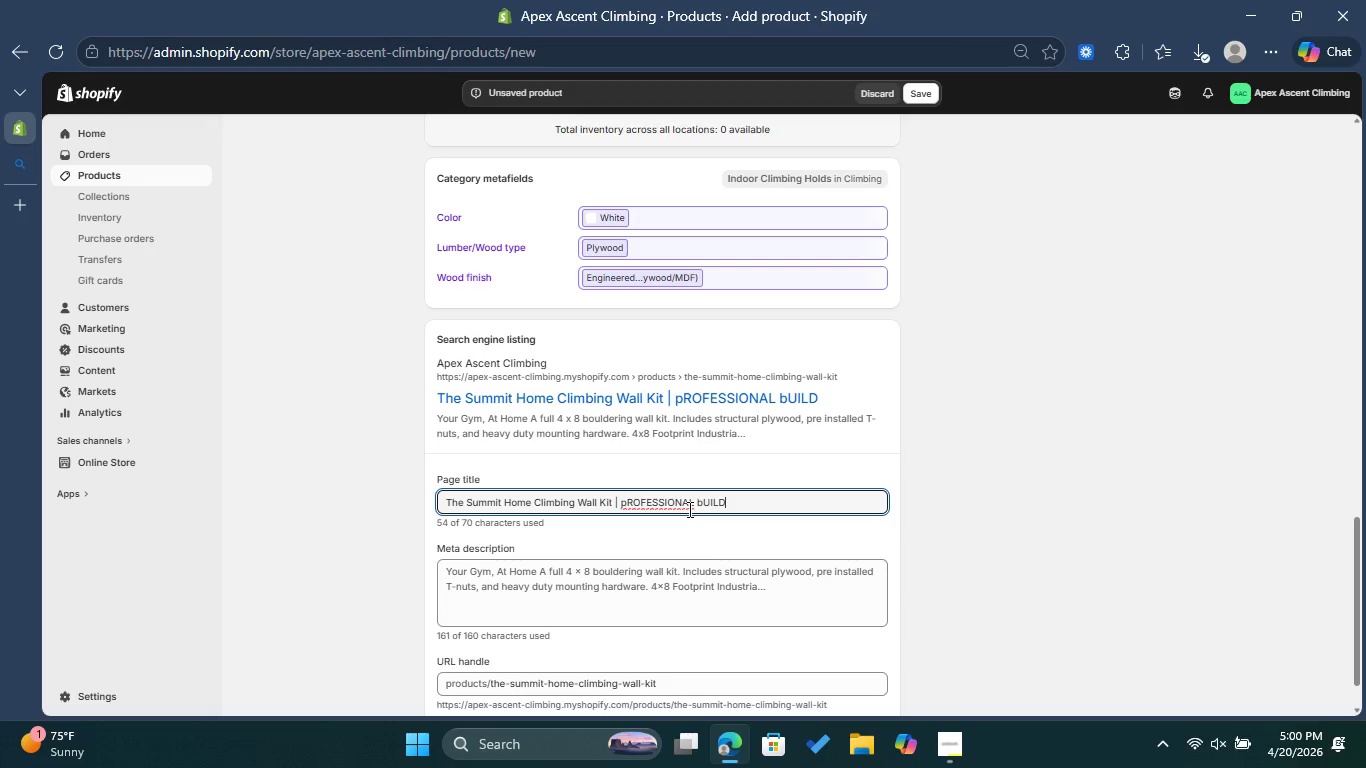 
wait(6.98)
 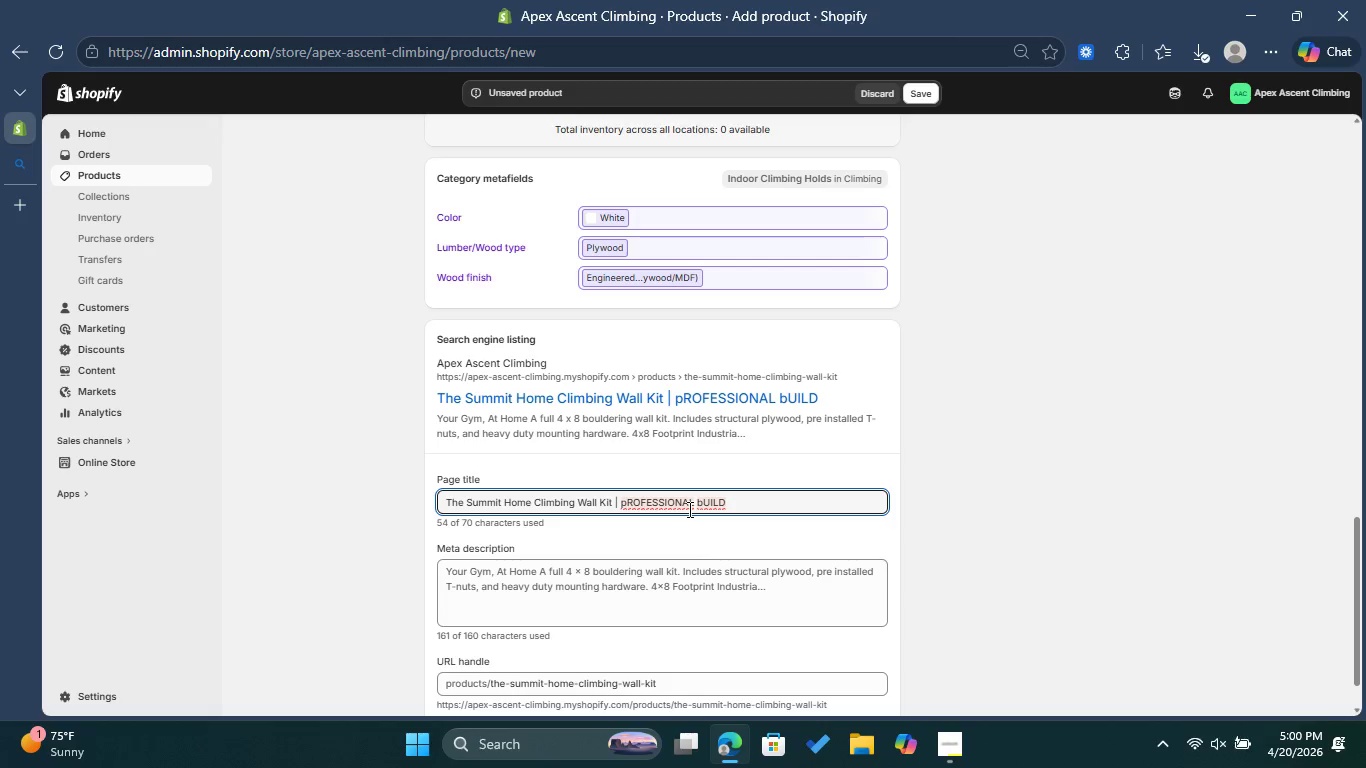 
left_click_drag(start_coordinate=[754, 492], to_coordinate=[619, 503])
 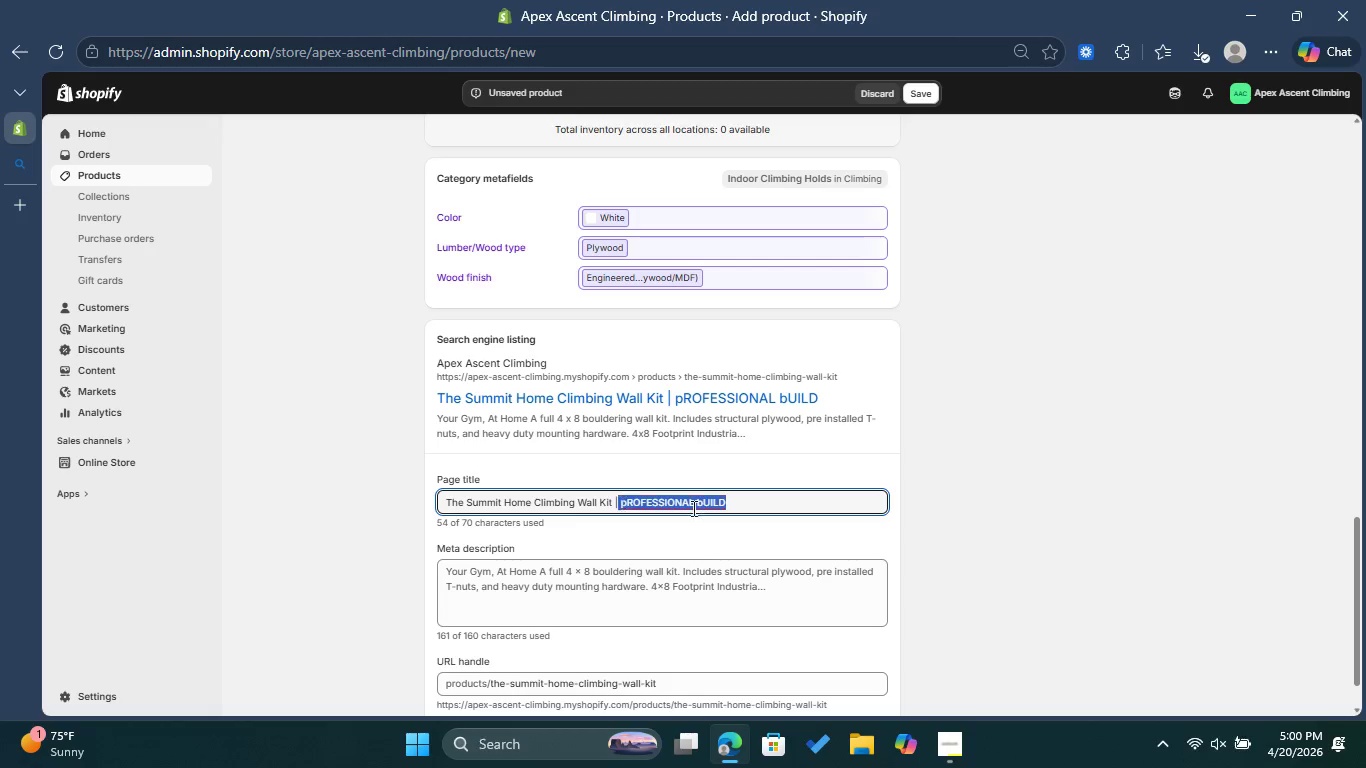 
left_click([765, 491])
 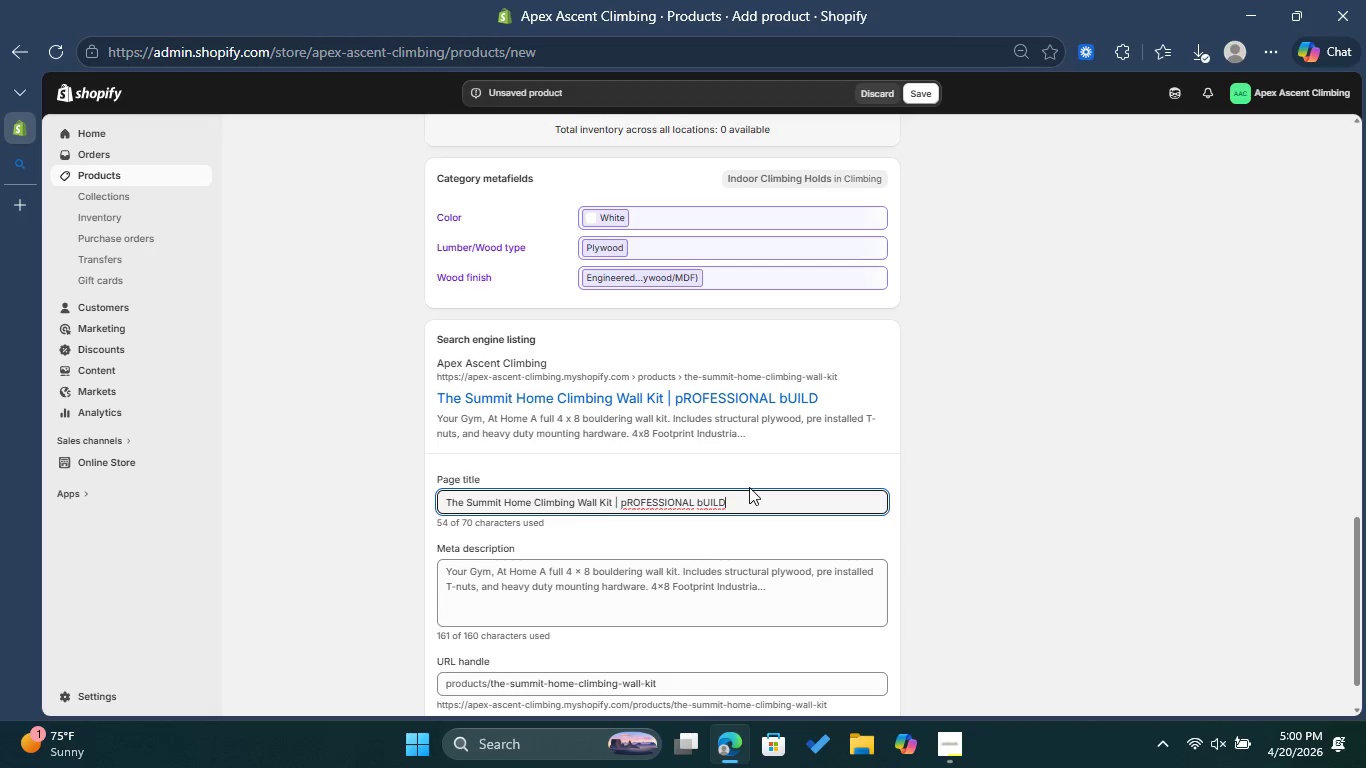 
left_click_drag(start_coordinate=[749, 487], to_coordinate=[729, 495])
 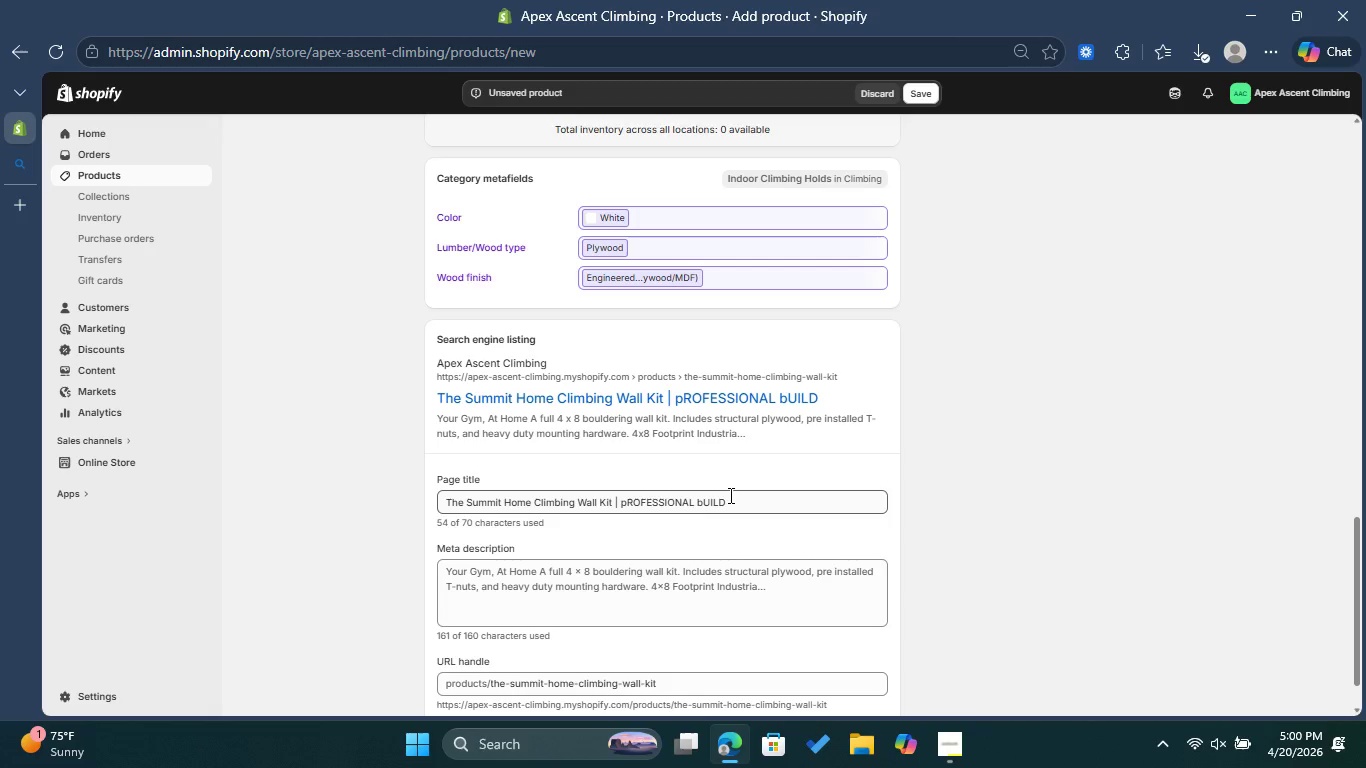 
key(Backspace)
 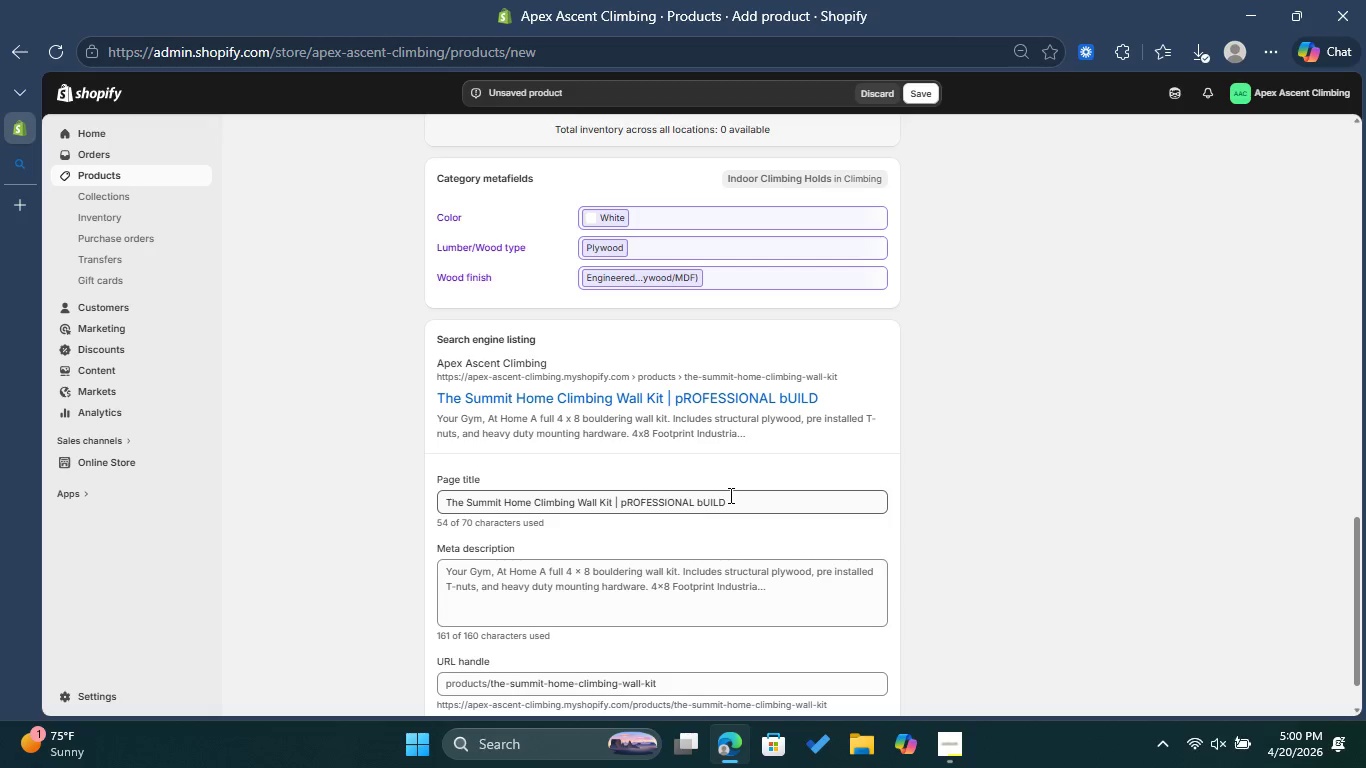 
key(Backspace)
 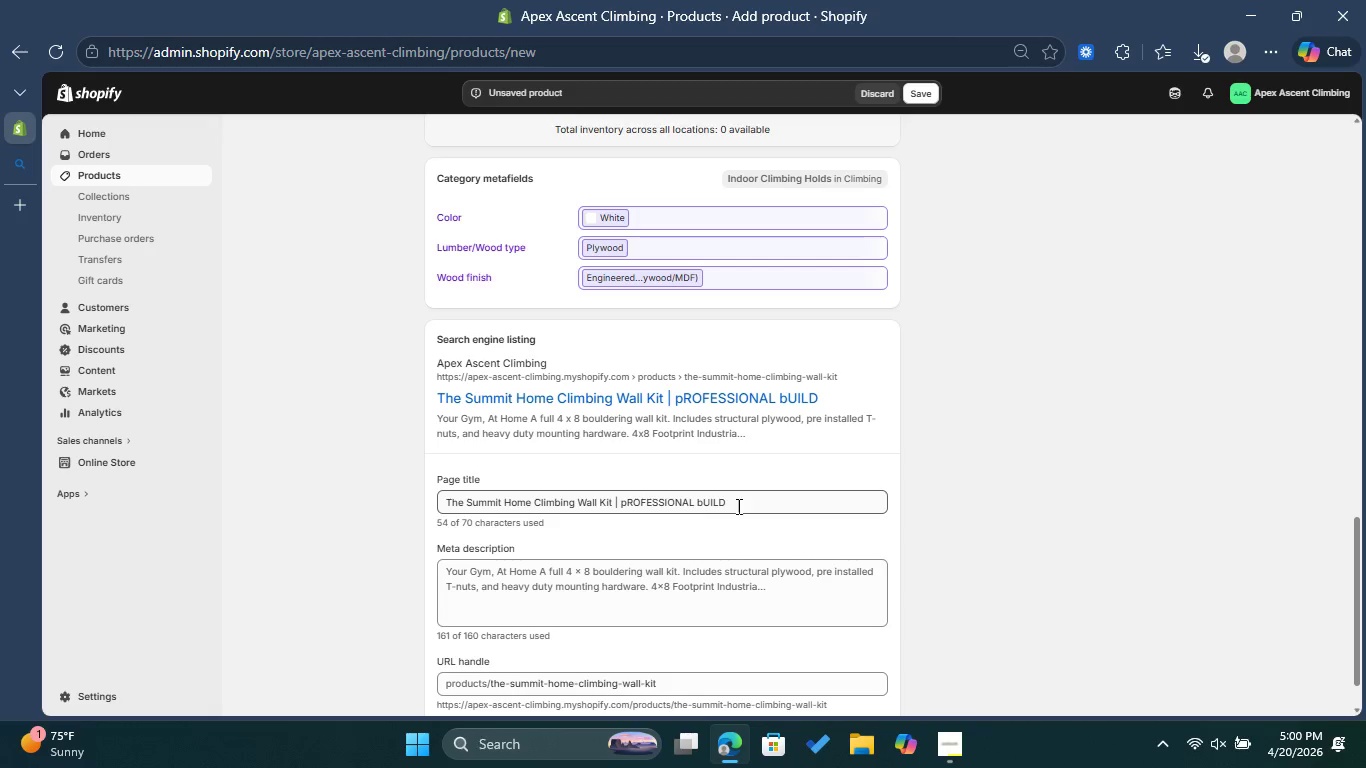 
left_click([740, 497])
 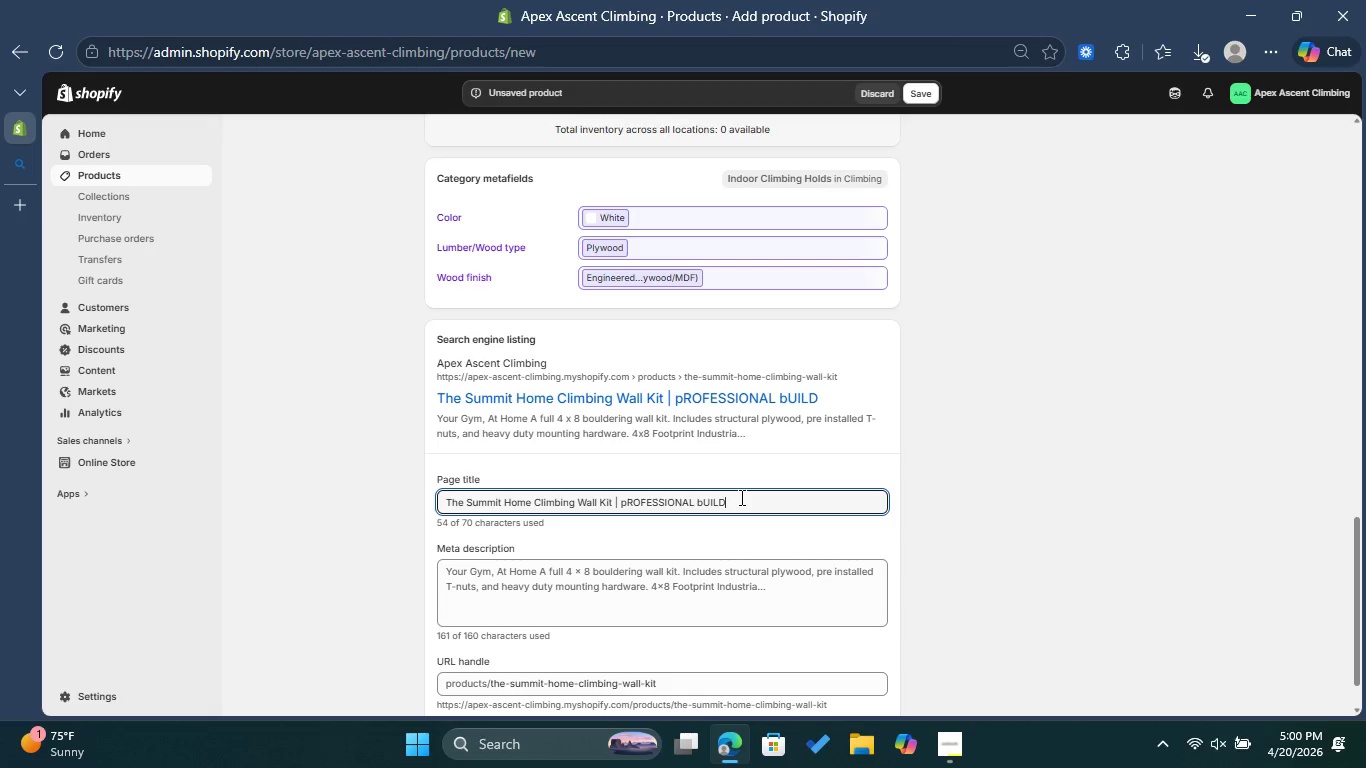 
hold_key(key=Backspace, duration=1.0)
 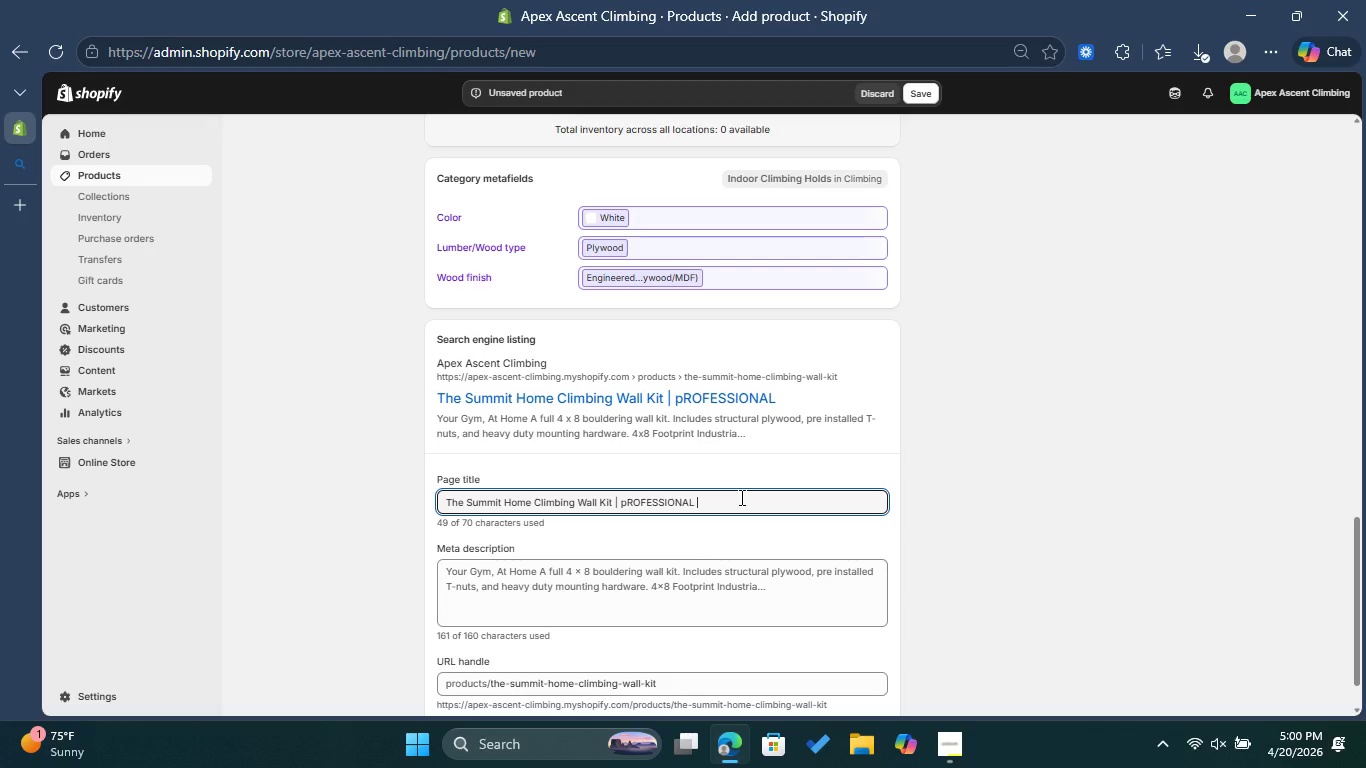 
key(Backspace)
key(Backspace)
key(Backspace)
type( p)
key(Backspace)
type(p)
key(Backspace)
type(Profffe]])
key(Backspace)
key(Backspace)
key(Backspace)
key(Backspace)
key(Backspace)
type(essi)
key(Backspace)
key(Backspace)
key(Backspace)
type(sia)
key(Backspace)
type(nal )
 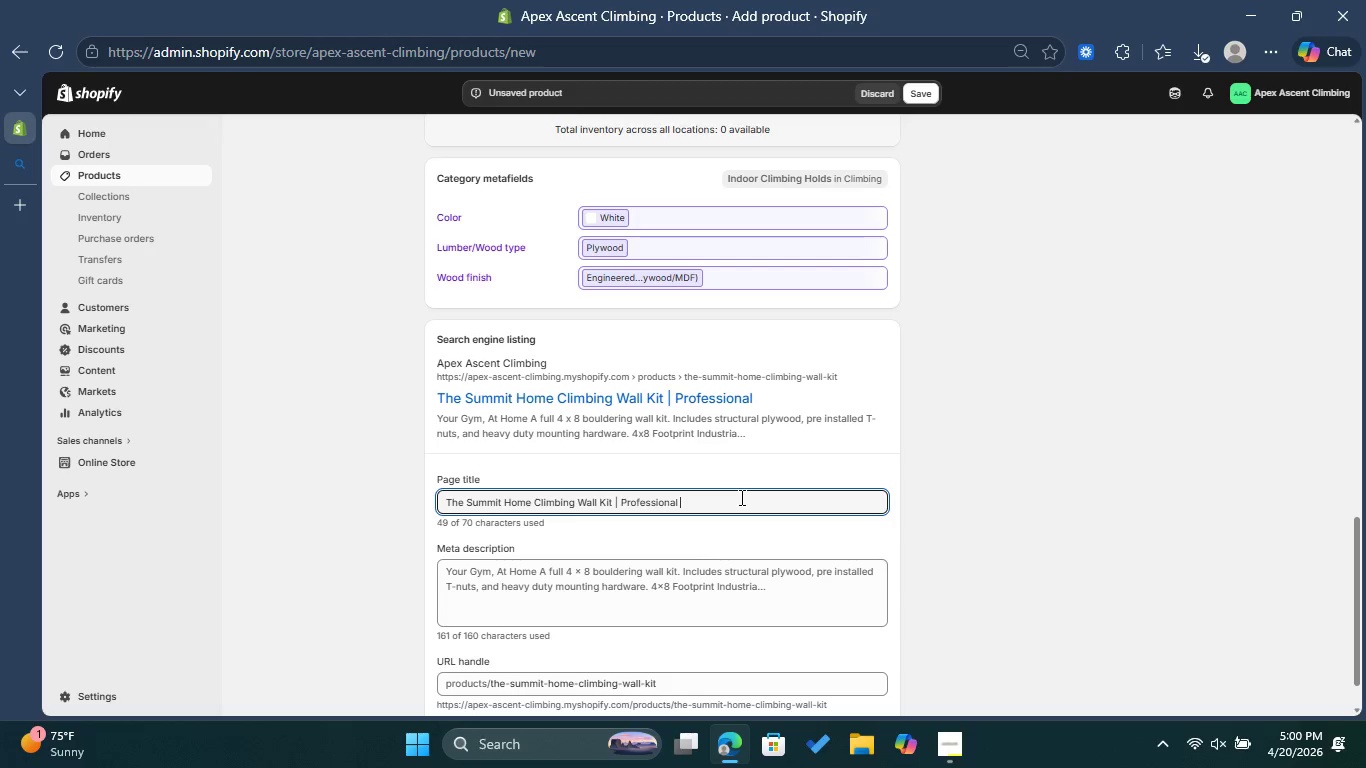 
type(Build )
 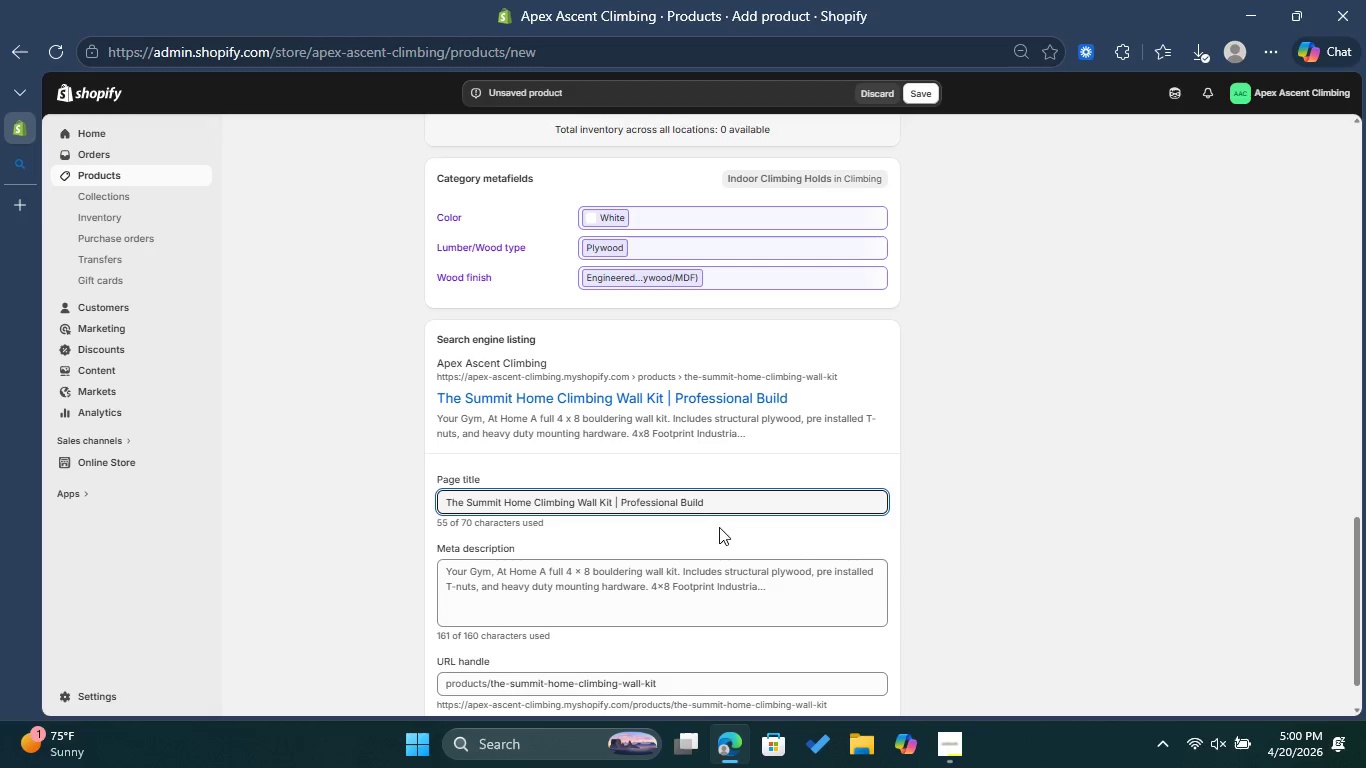 
left_click([697, 568])
 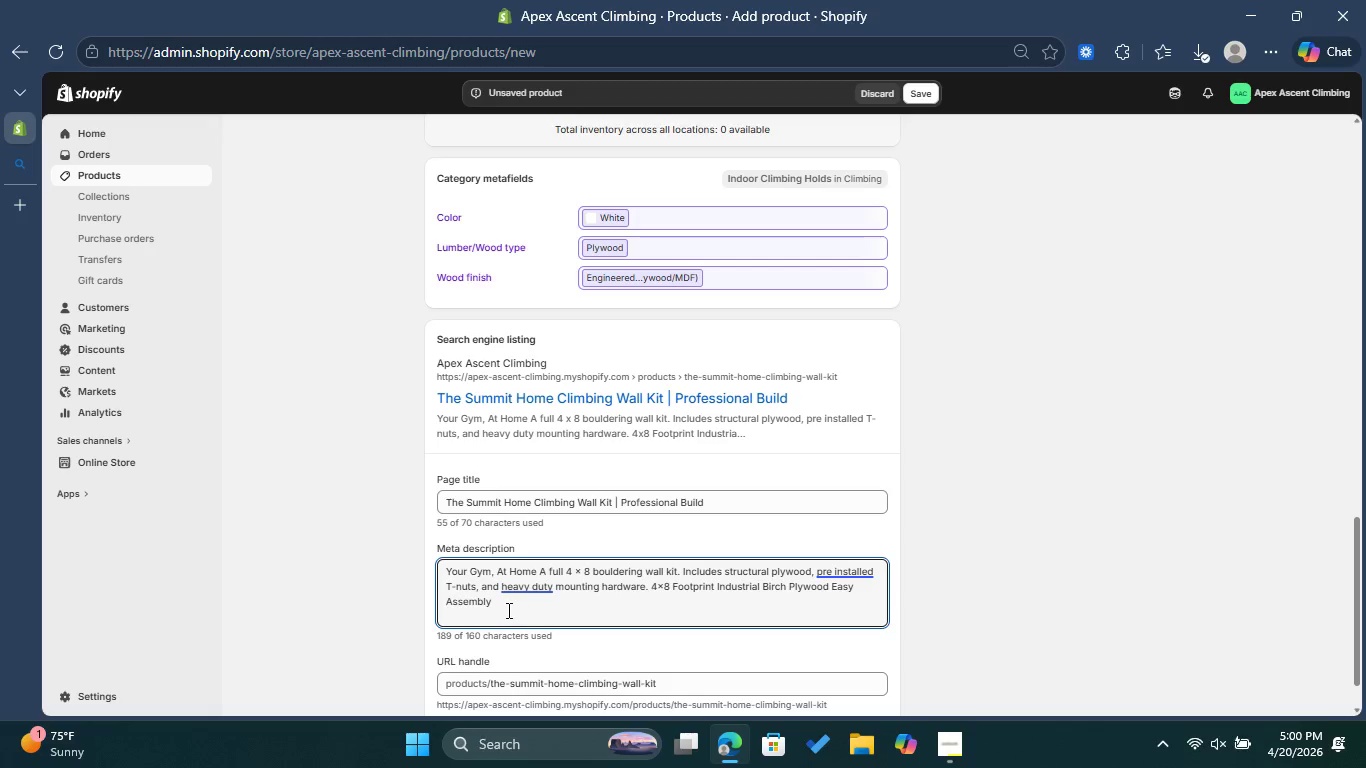 
left_click_drag(start_coordinate=[505, 610], to_coordinate=[421, 571])
 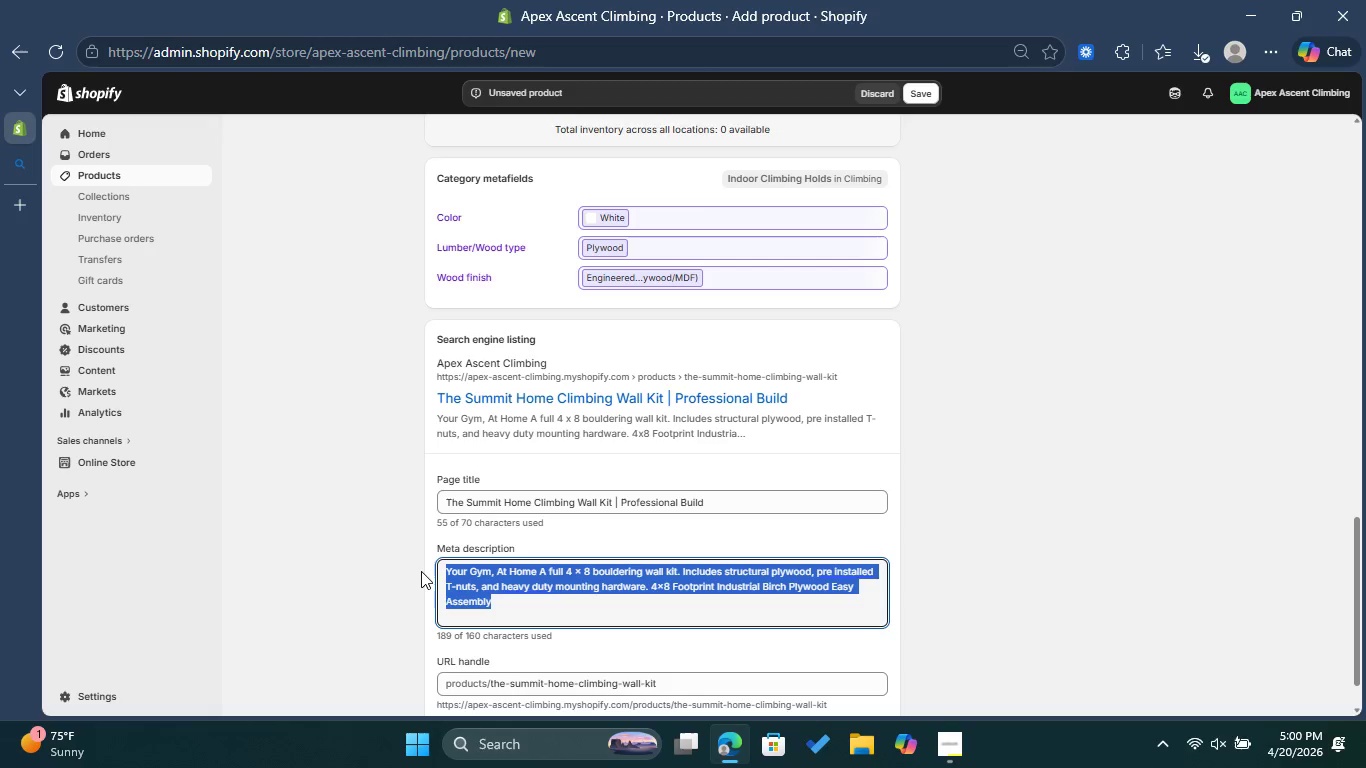 
key(Backspace)
 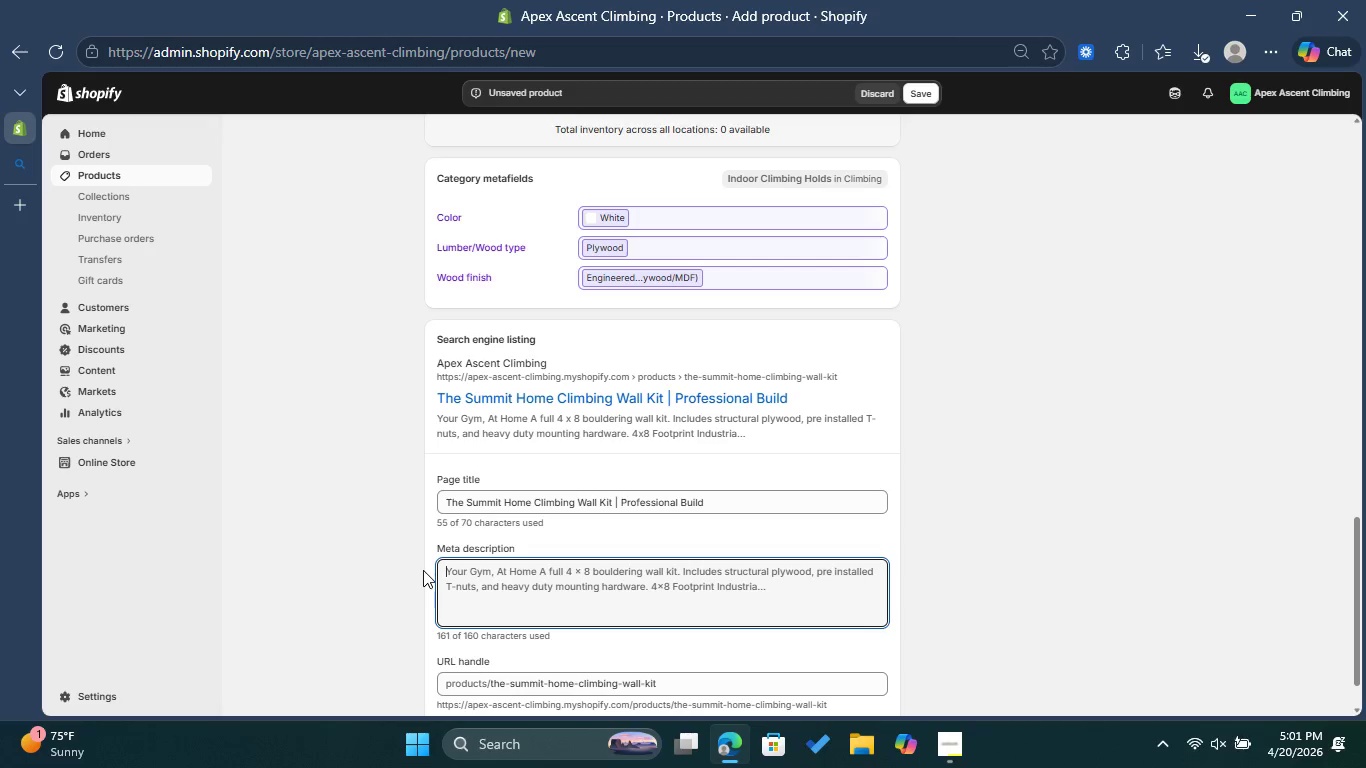 
type(Full)
 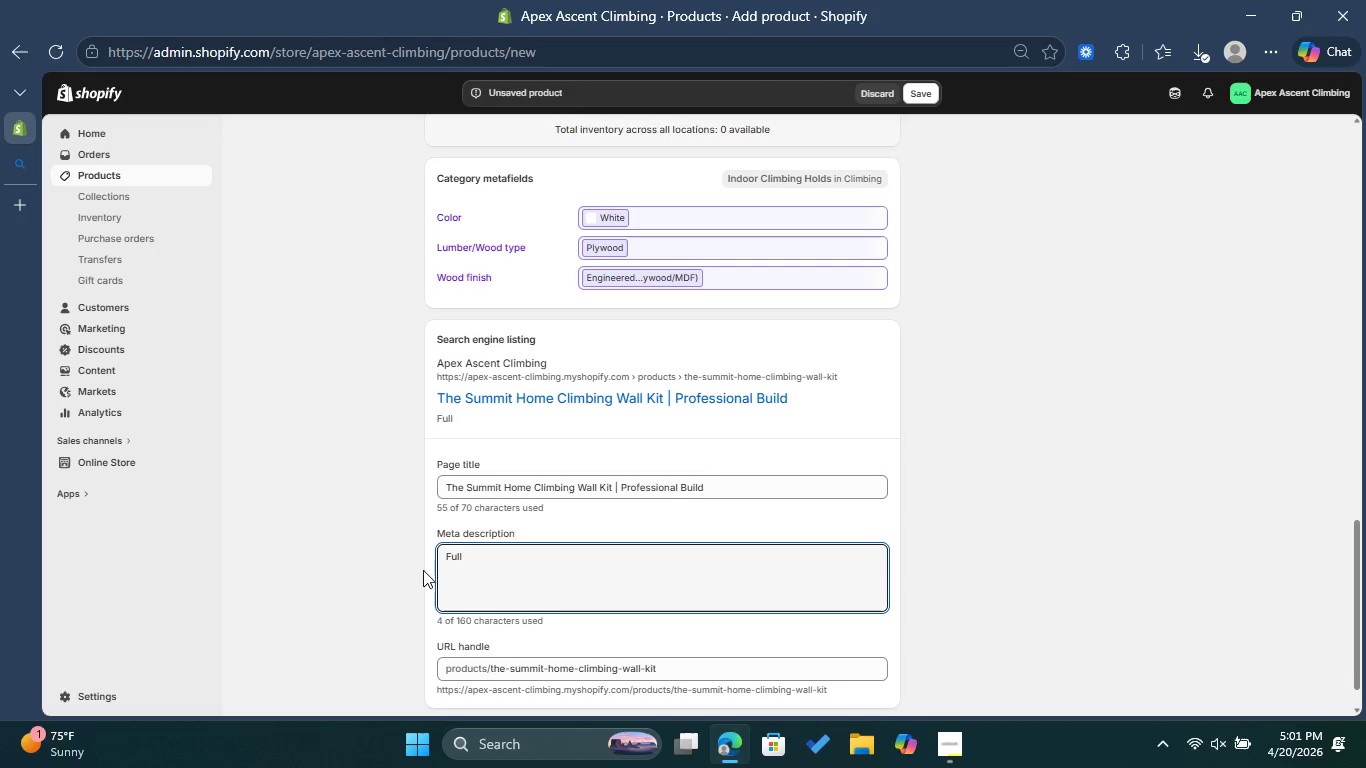 
wait(5.62)
 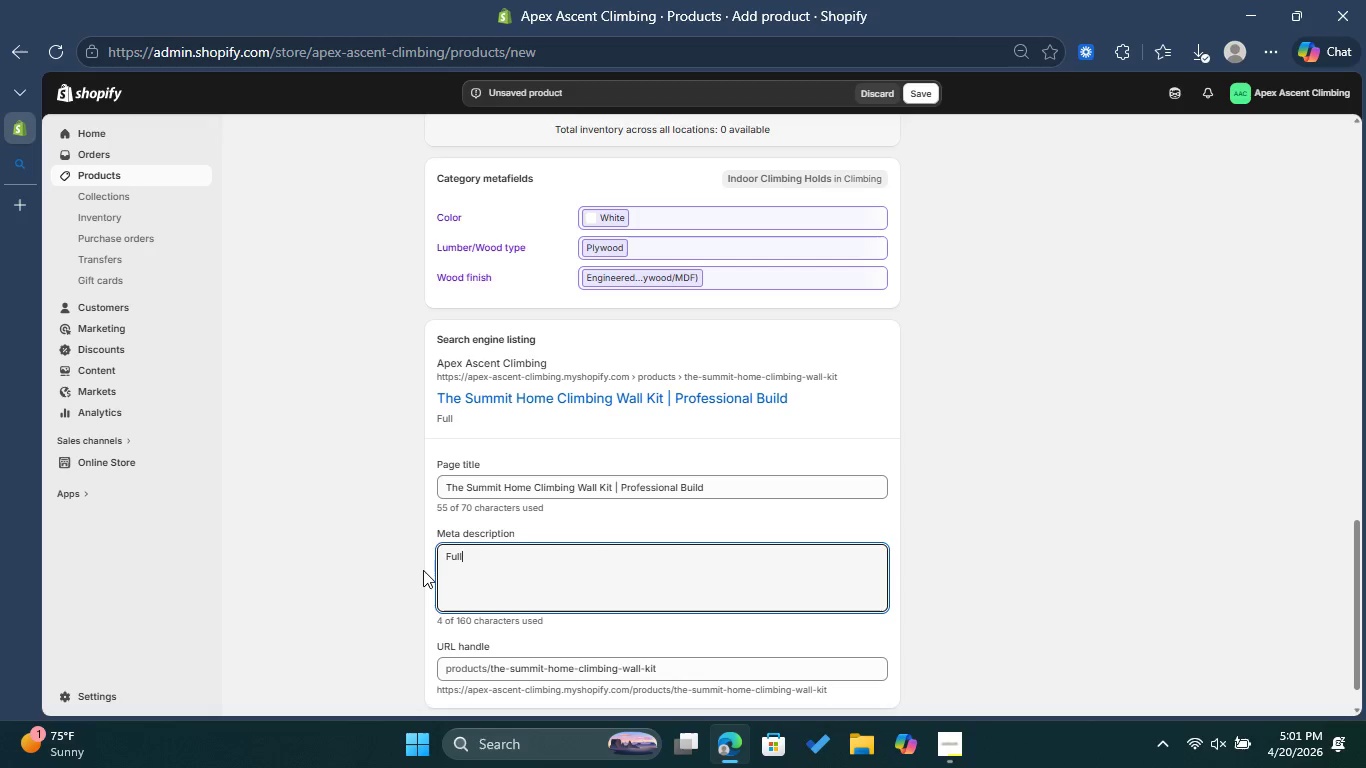 
key(Control+ControlLeft)
 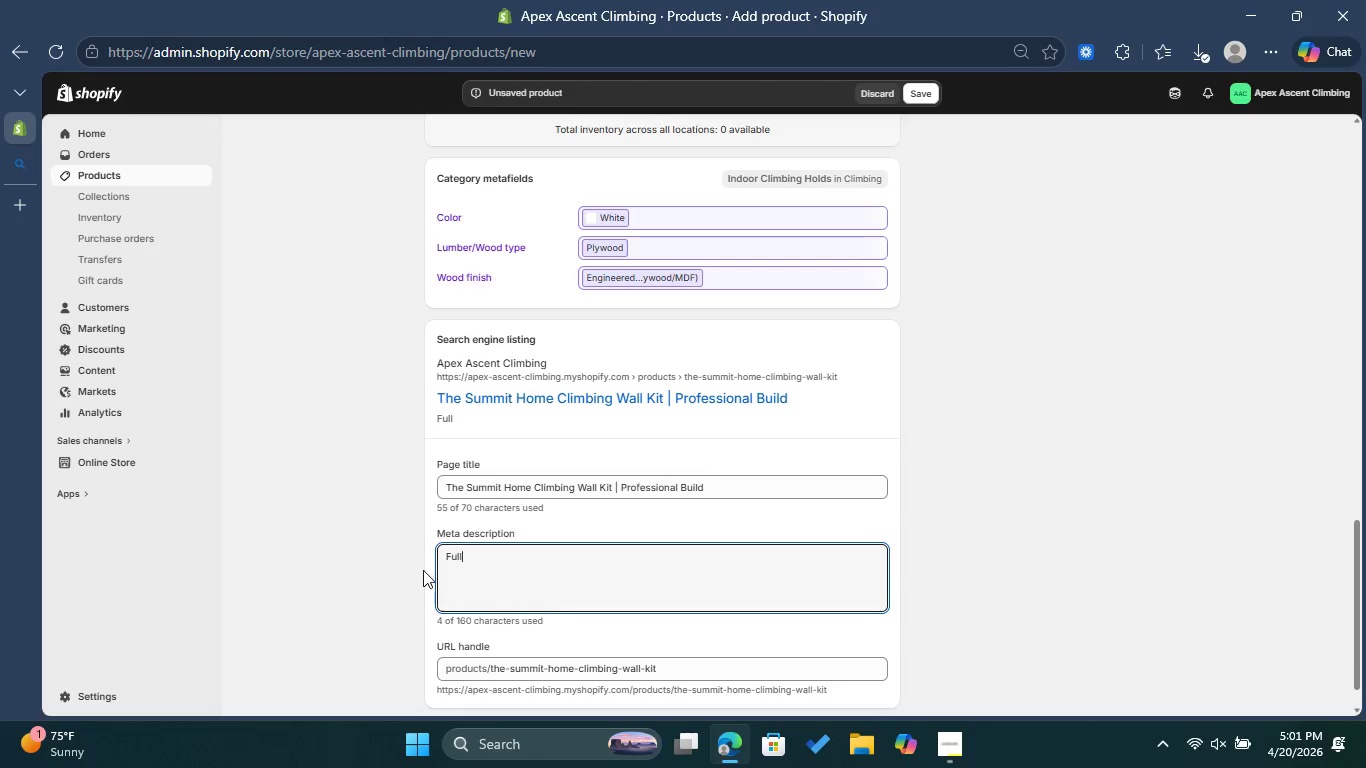 
type( scalev )
key(Backspace)
key(Backspace)
 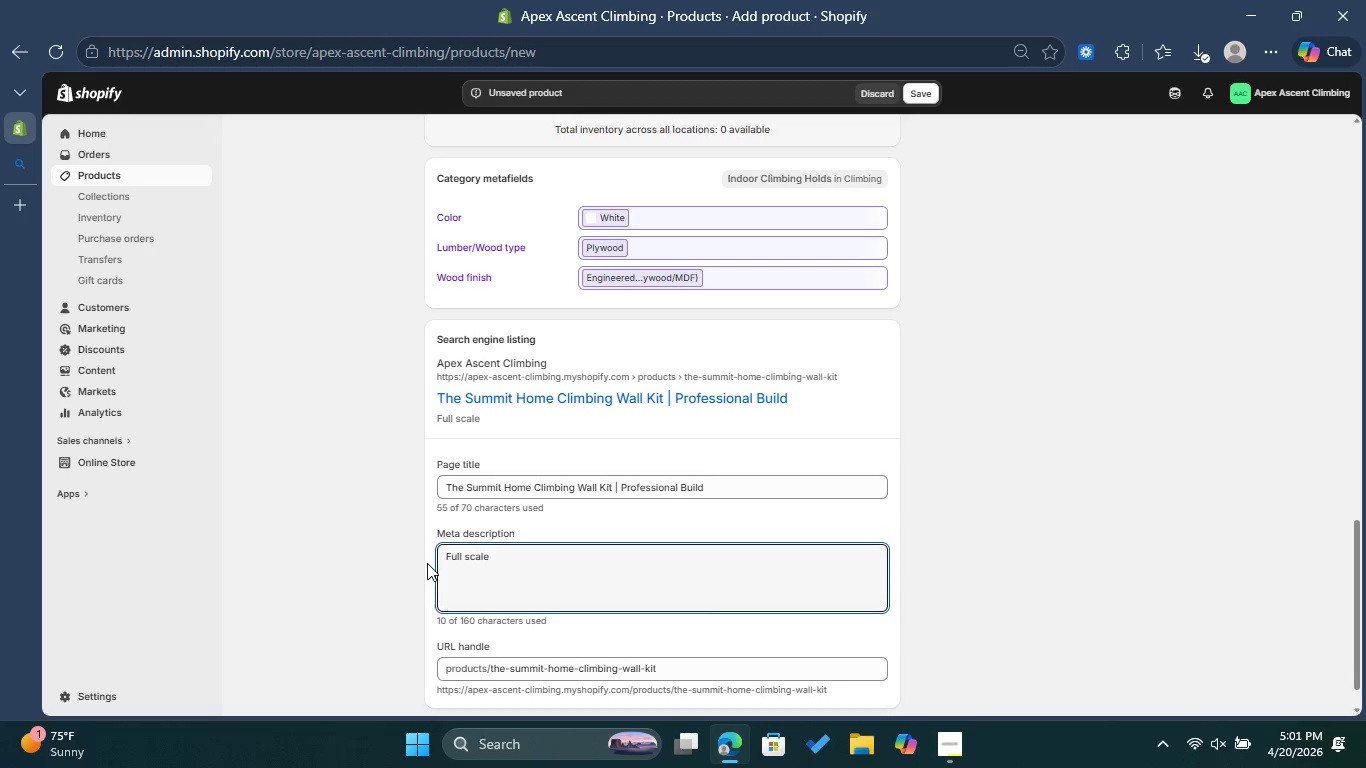 
type( home bouldering ro)
key(Backspace)
type(ig )
 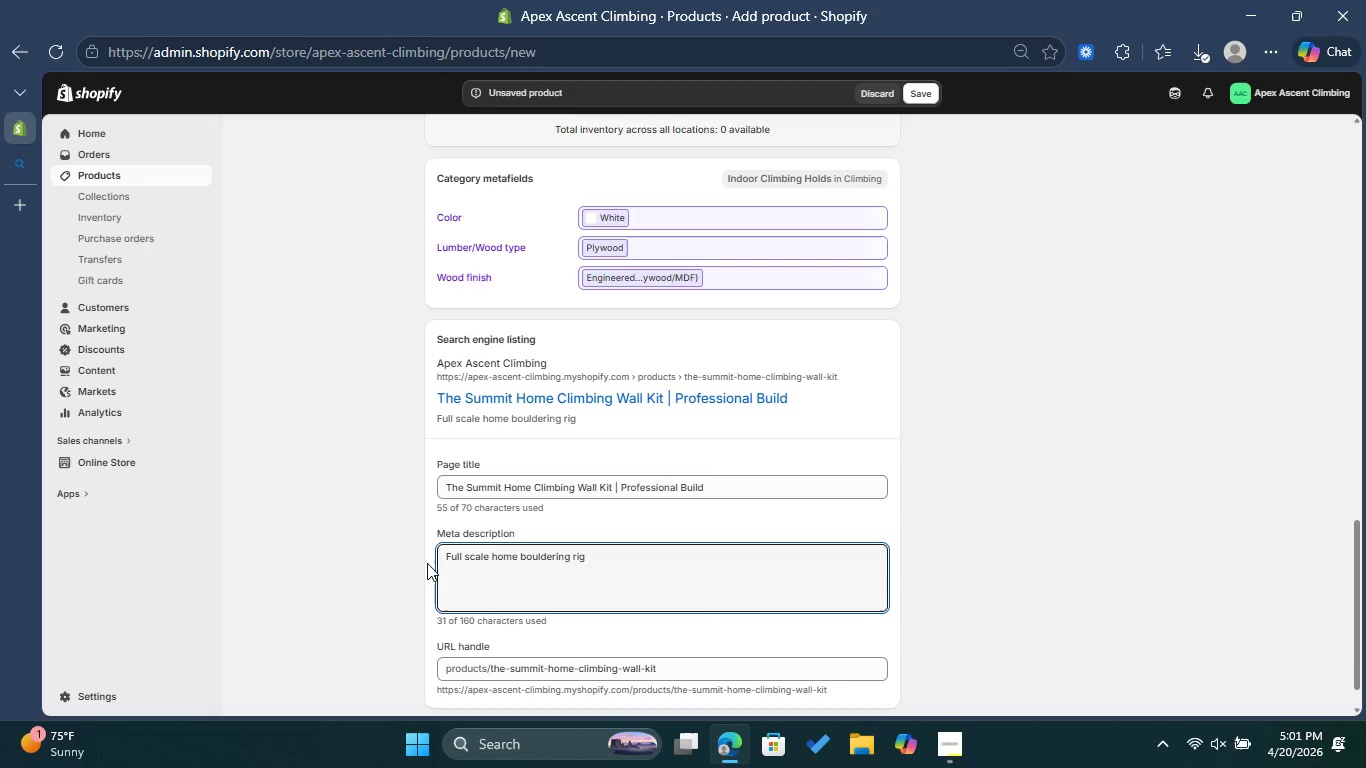 
key(Backspace)
type(. includes )
 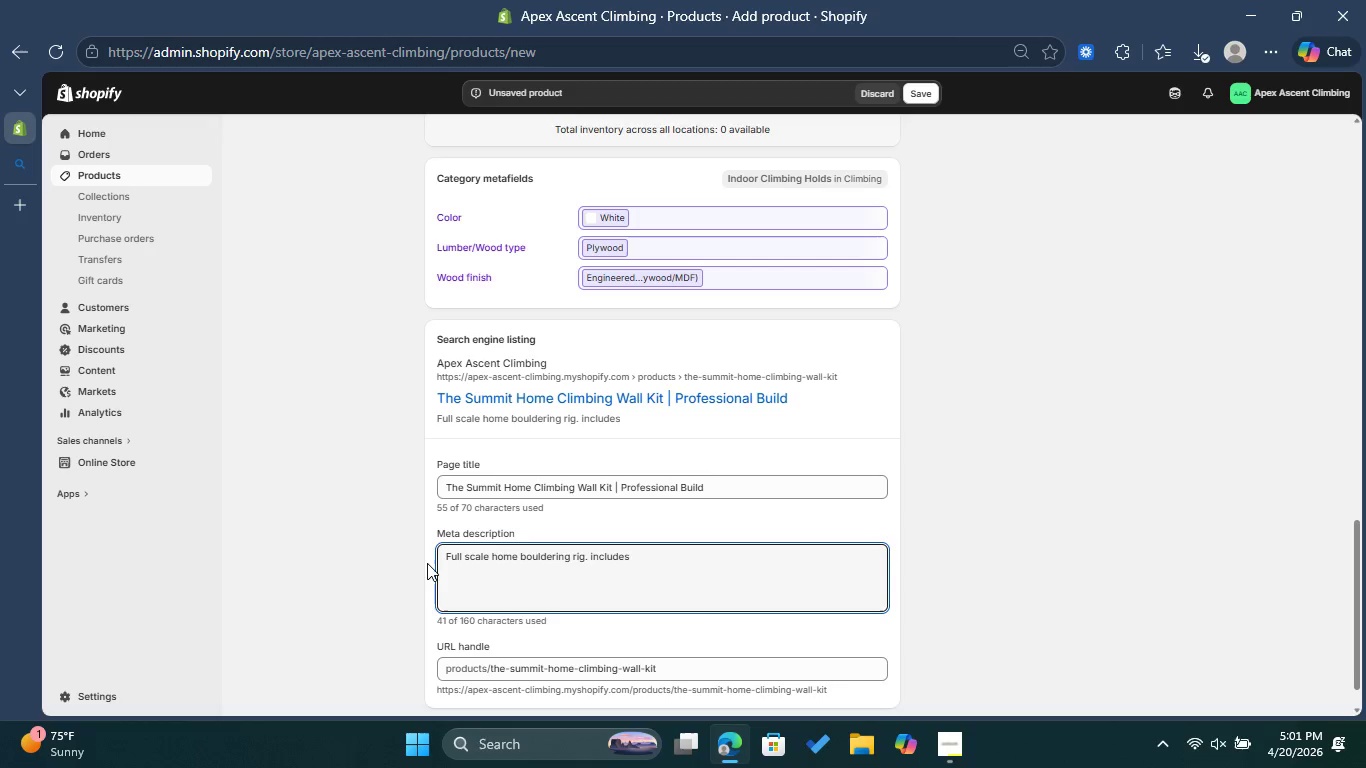 
type(plywood and supports )
key(Backspace)
type(. Heavy freight shipping applied at )
 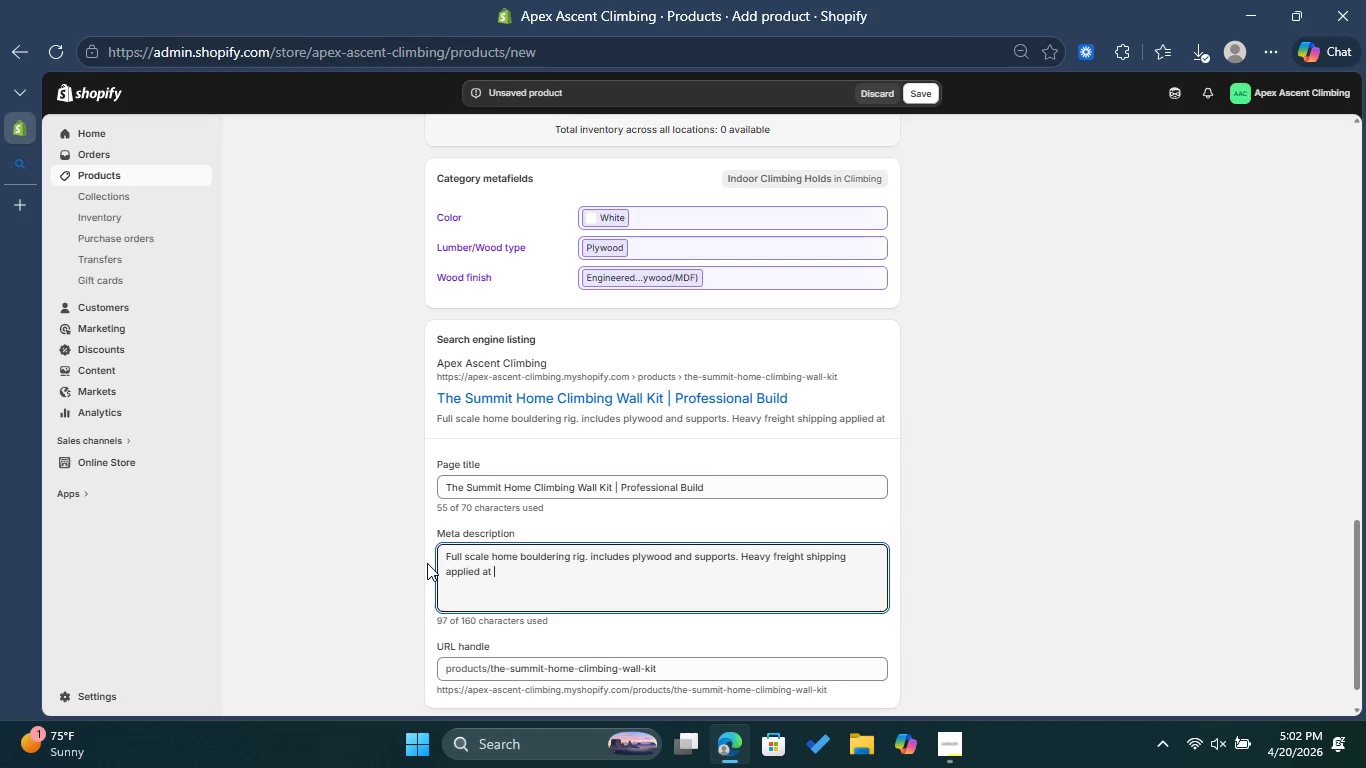 
type(checkout )
key(Backspace)
type(. Build your dream gym today )
key(Backspace)
type(!)
 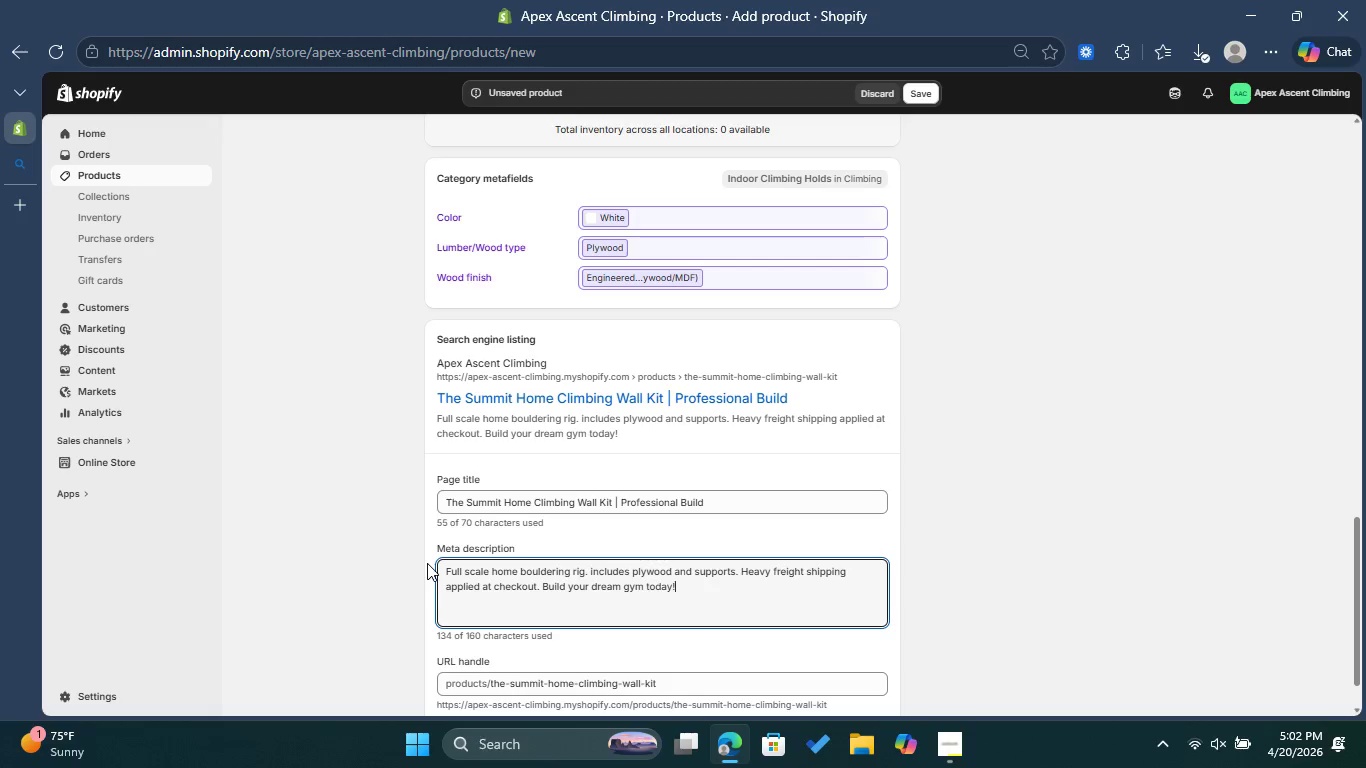 
scroll: coordinate [785, 453], scroll_direction: up, amount: 3.0
 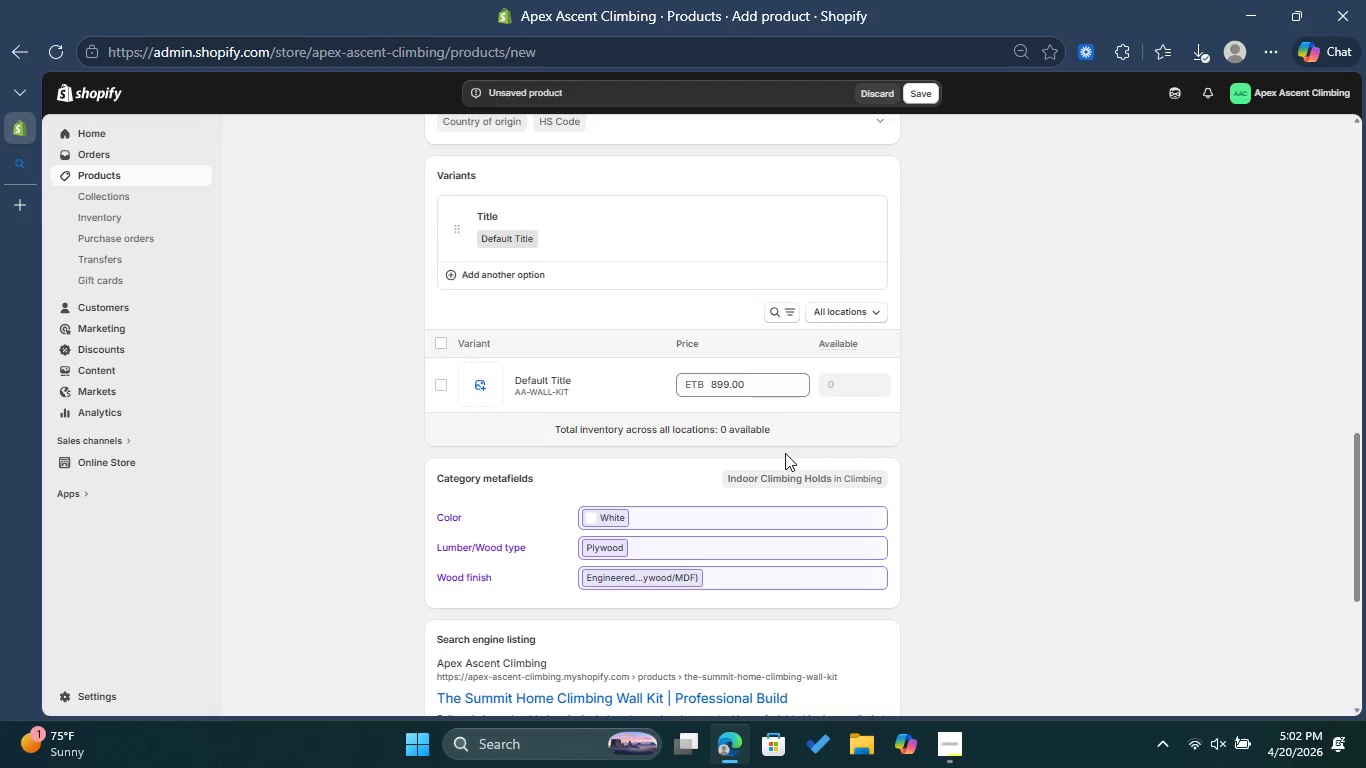 
scroll: coordinate [812, 456], scroll_direction: down, amount: 2.0
 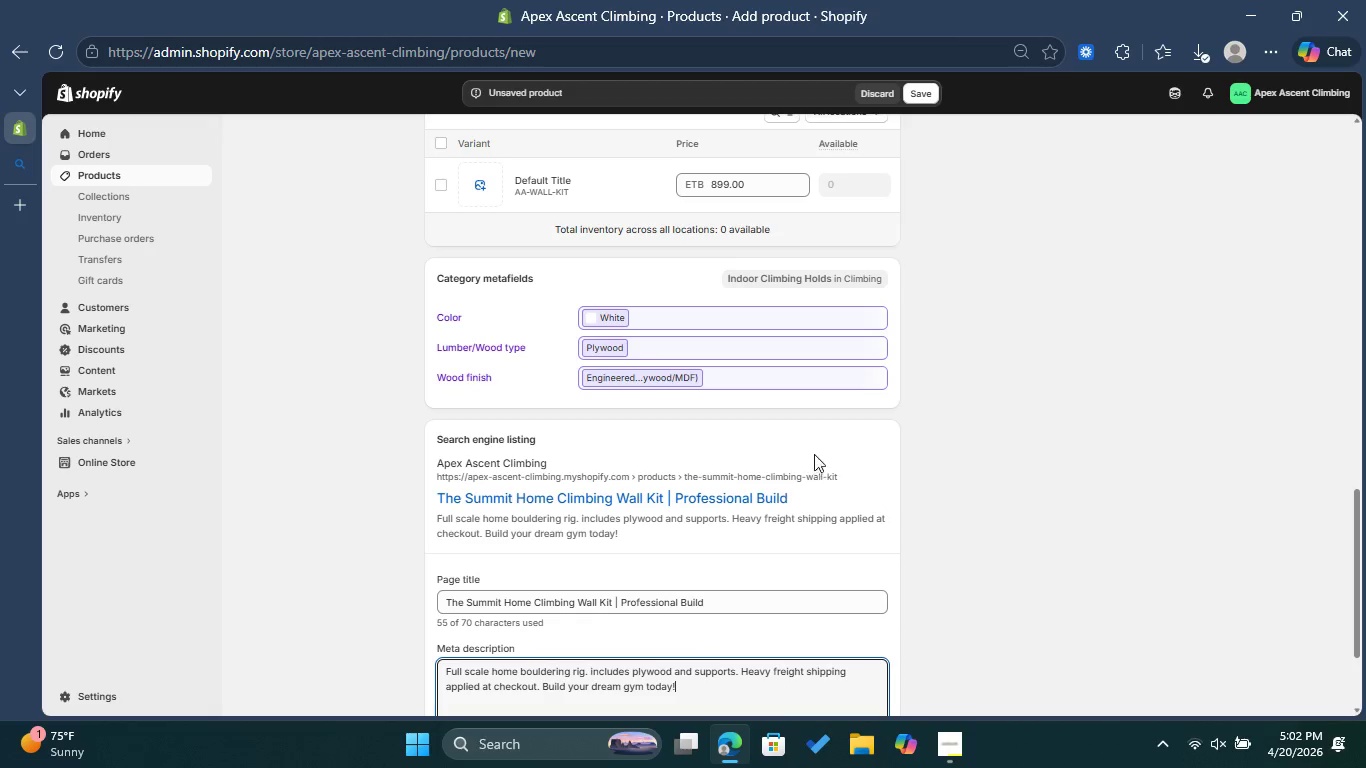 
scroll: coordinate [814, 443], scroll_direction: up, amount: 2.0
 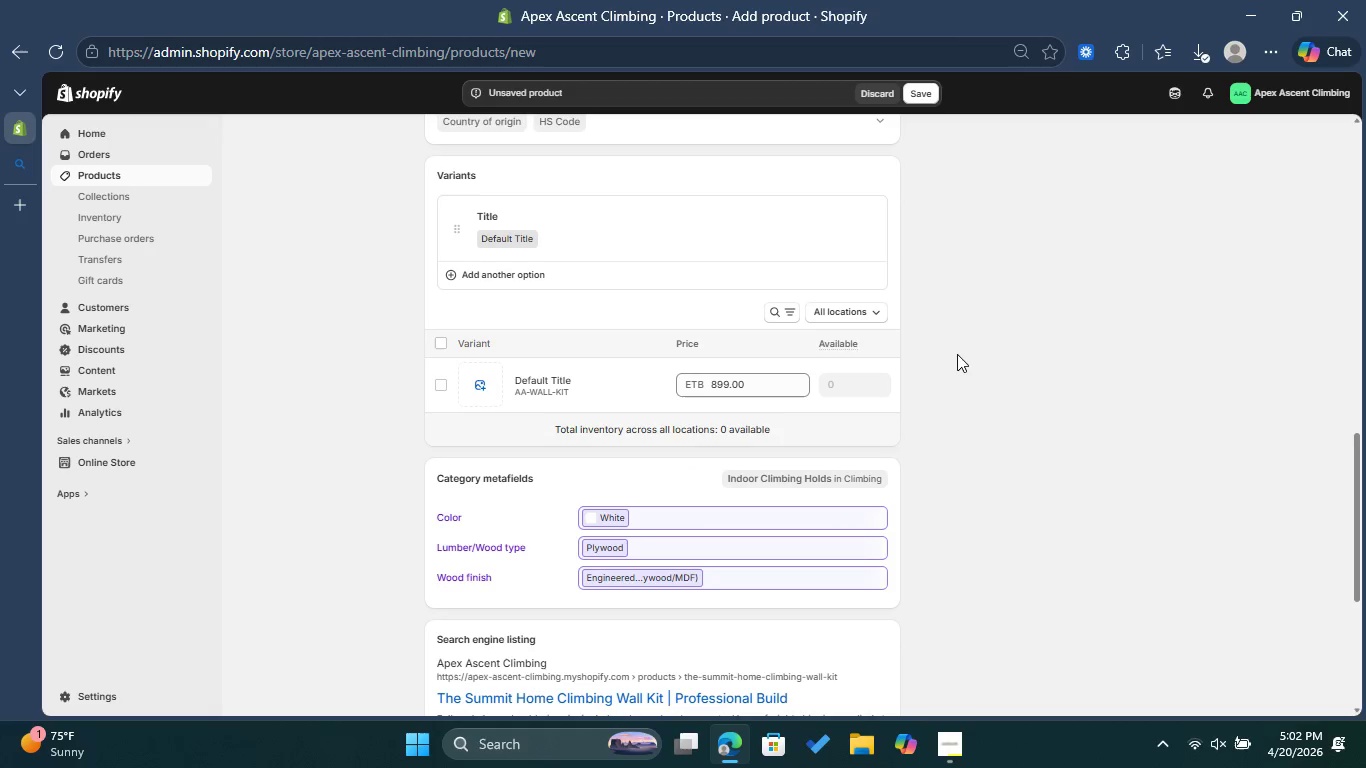 
scroll: coordinate [957, 391], scroll_direction: down, amount: 6.0
 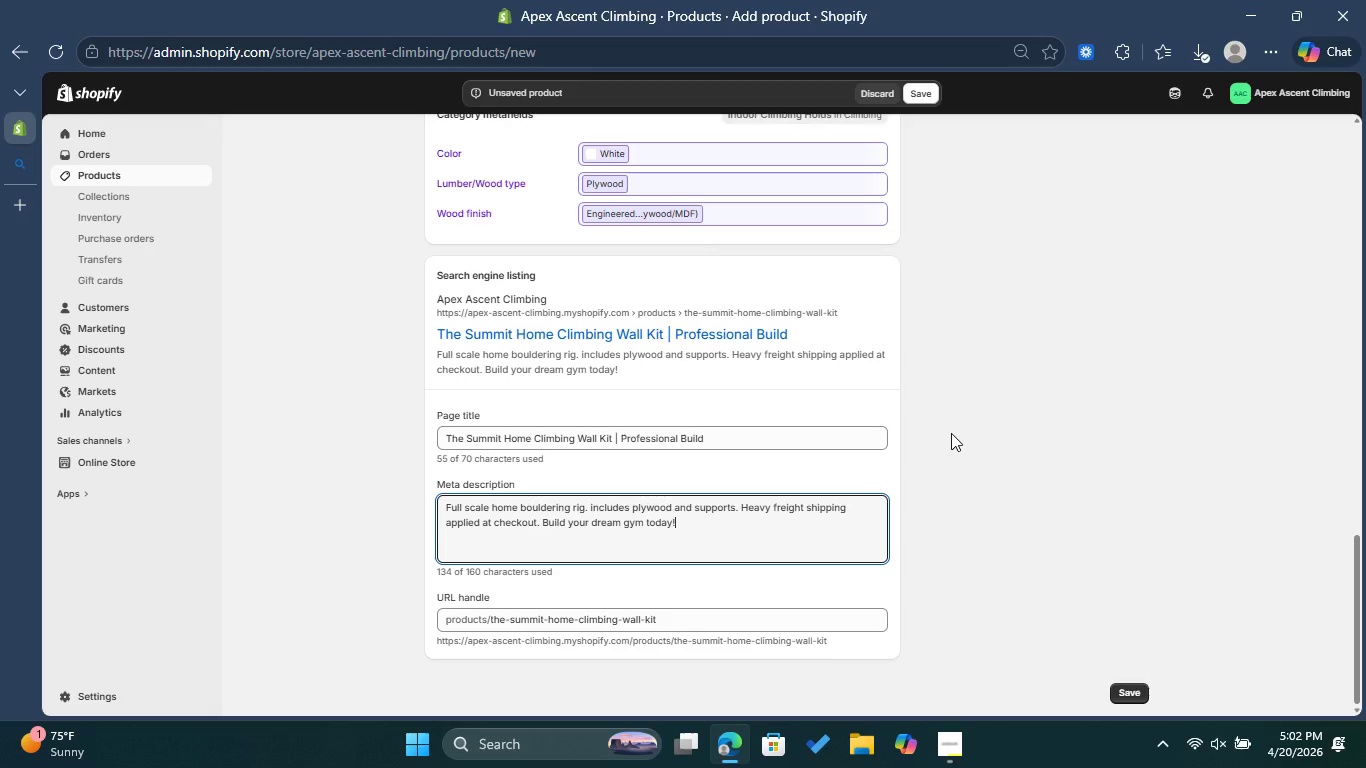 
wait(8.06)
 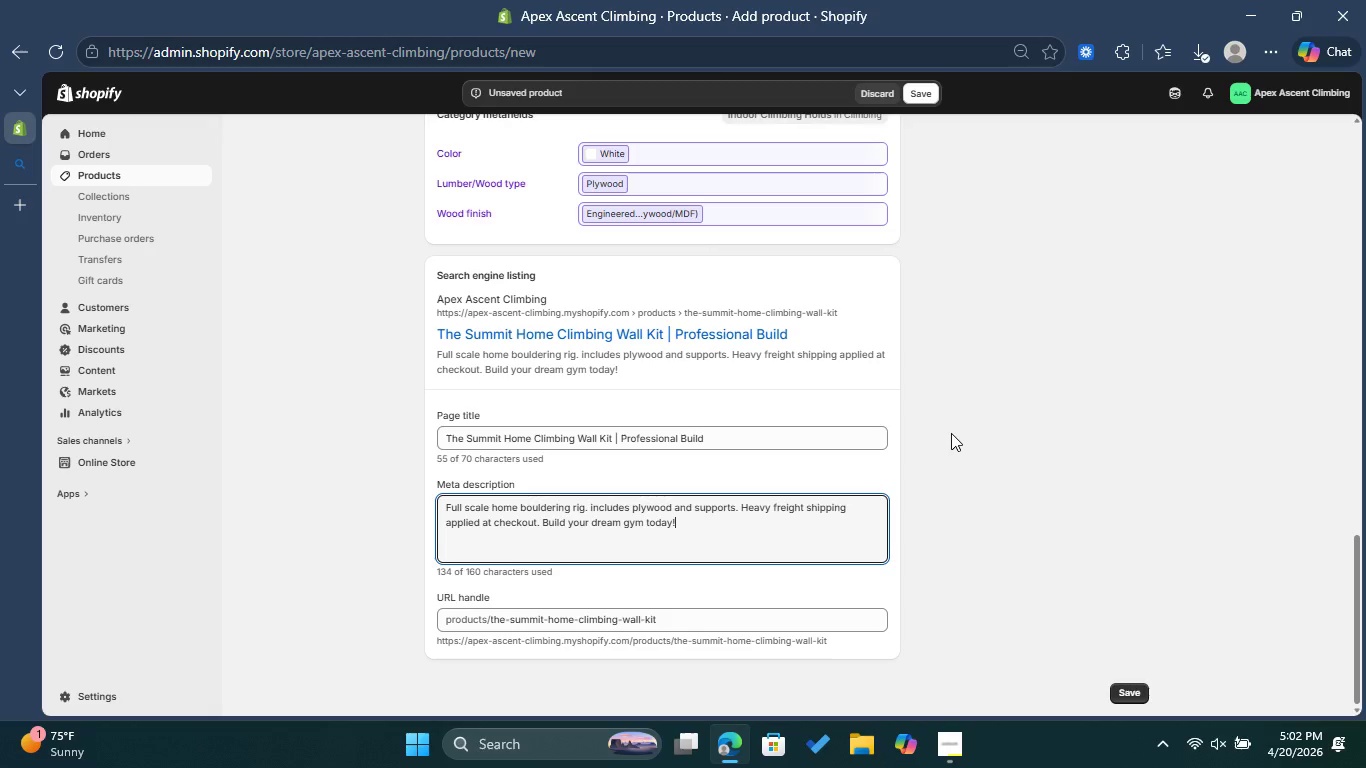 
left_click_drag(start_coordinate=[667, 616], to_coordinate=[620, 619])
 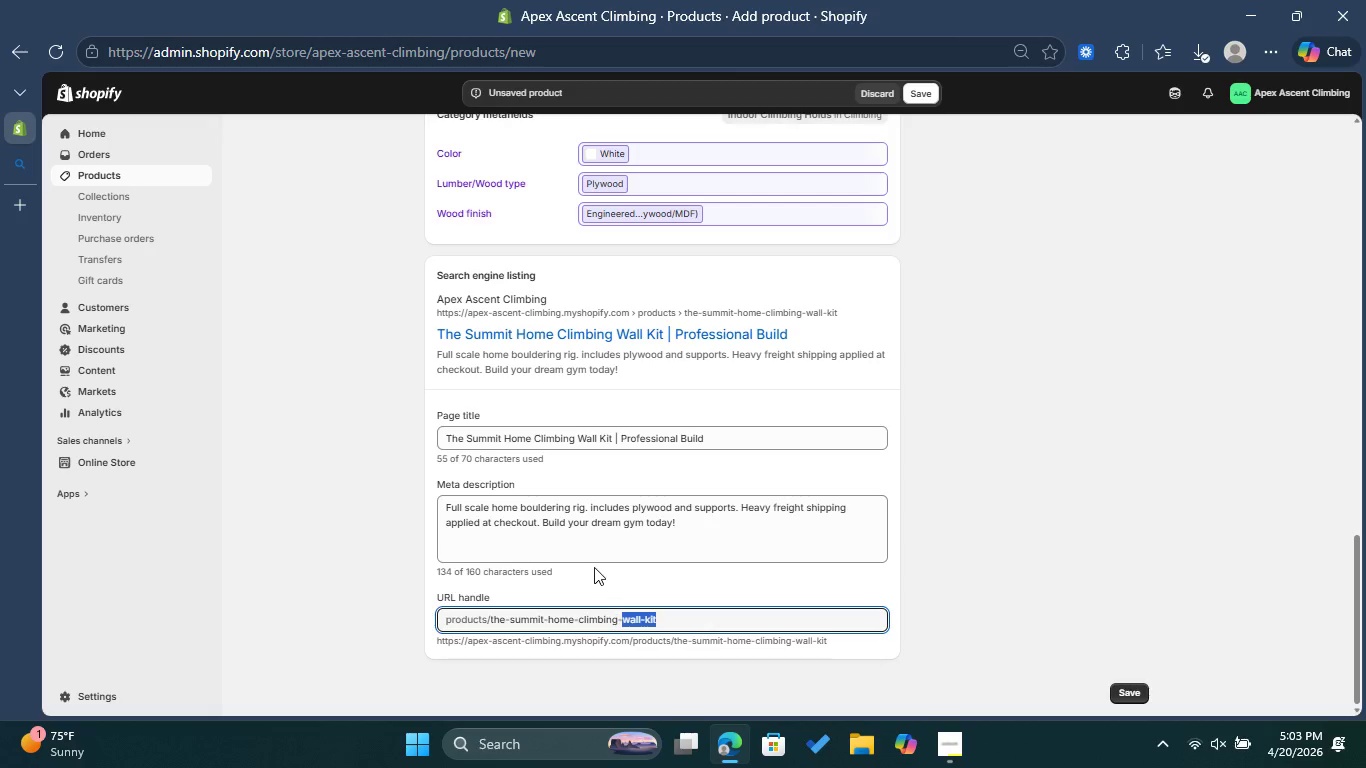 
key(Backspace)
type(rig)
 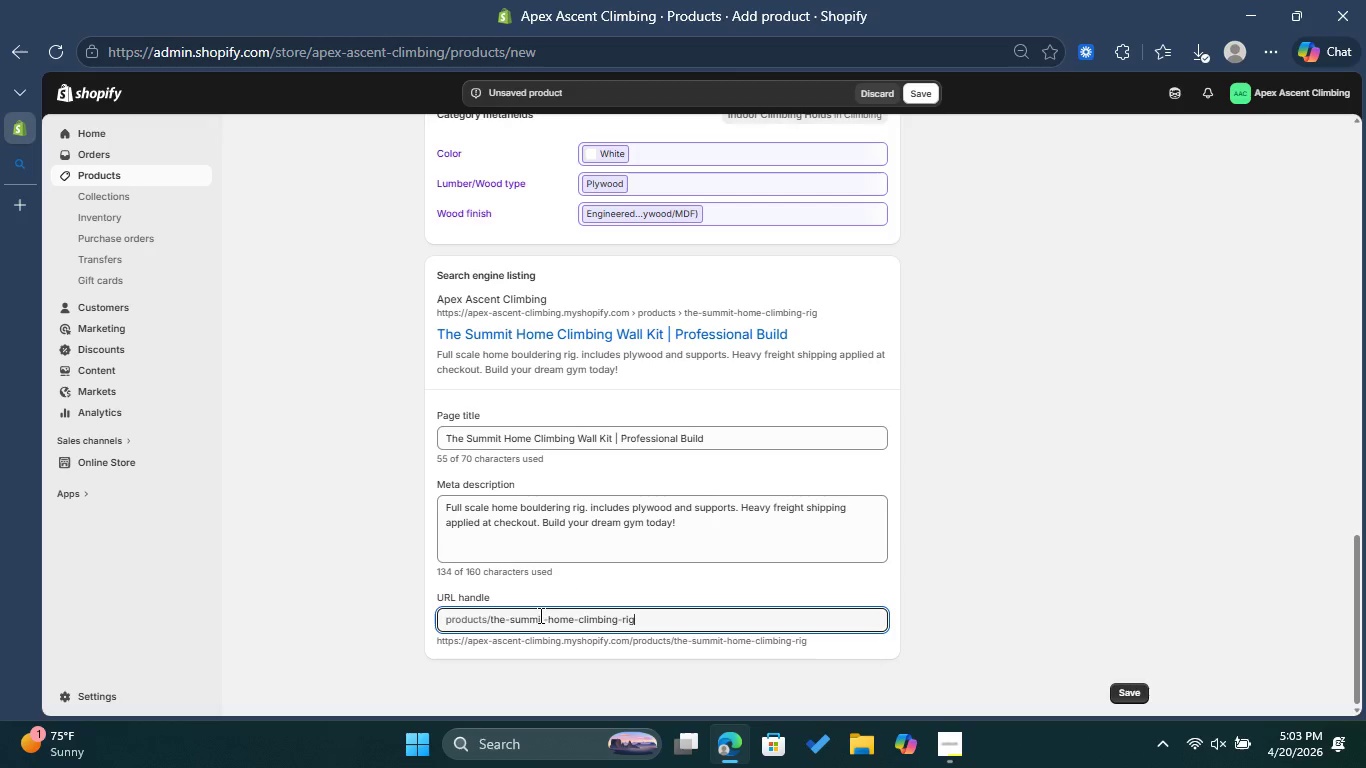 
left_click_drag(start_coordinate=[547, 616], to_coordinate=[490, 619])
 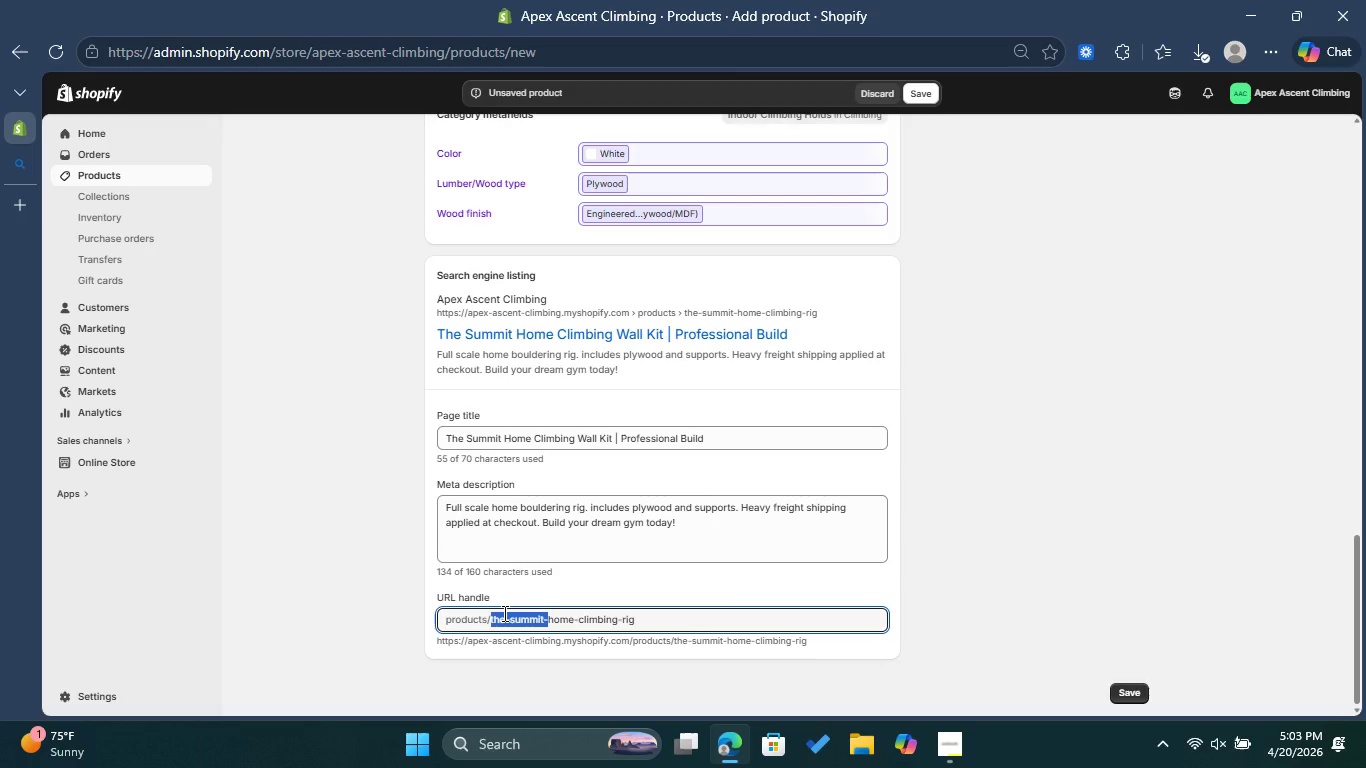 
key(Backspace)
 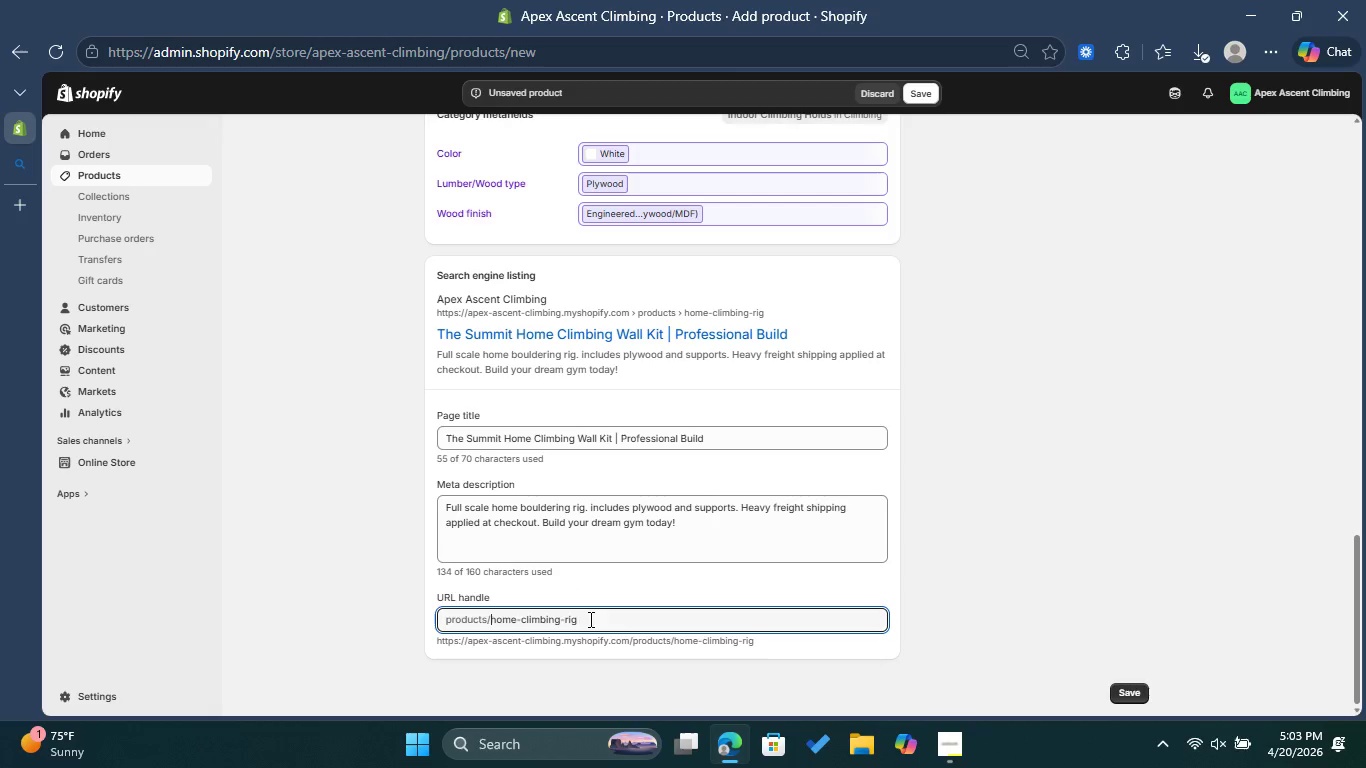 
left_click([594, 614])
 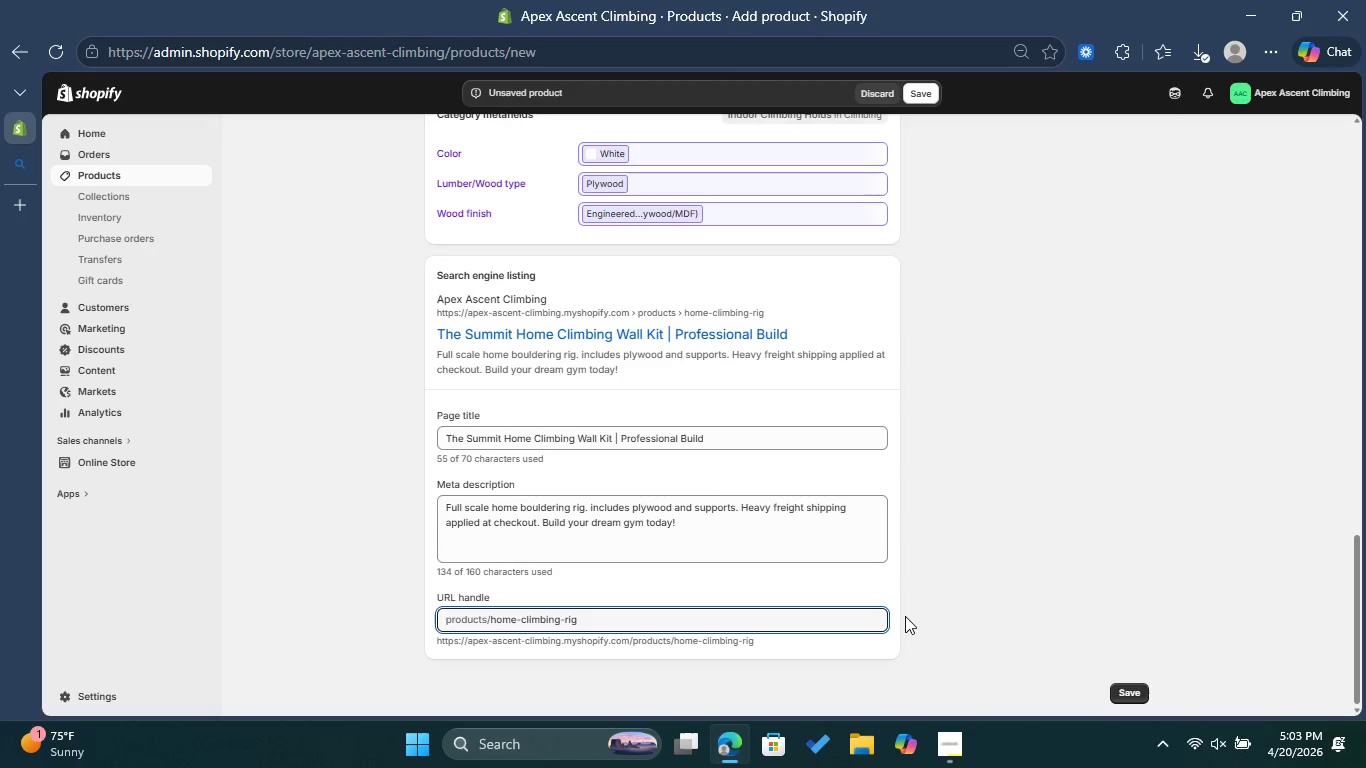 
scroll: coordinate [907, 608], scroll_direction: up, amount: 5.0
 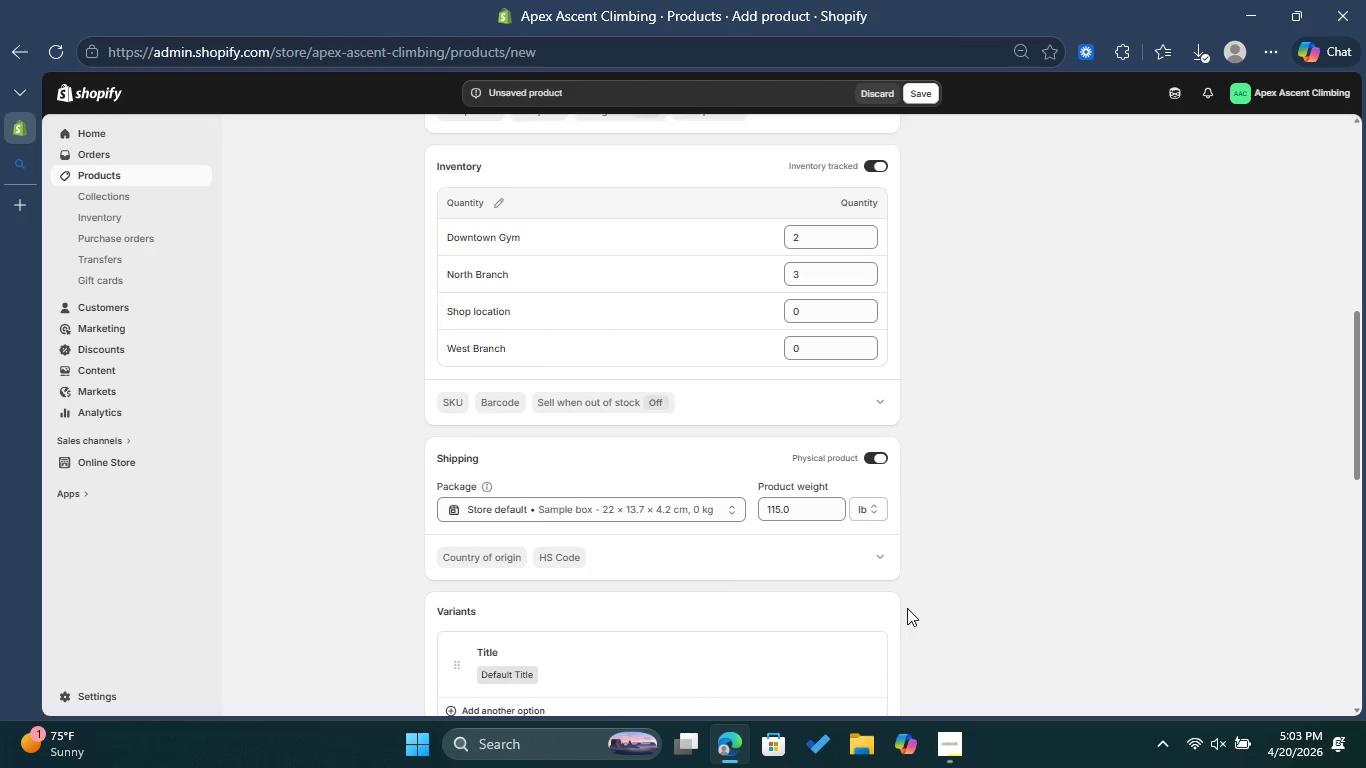 
wait(7.27)
 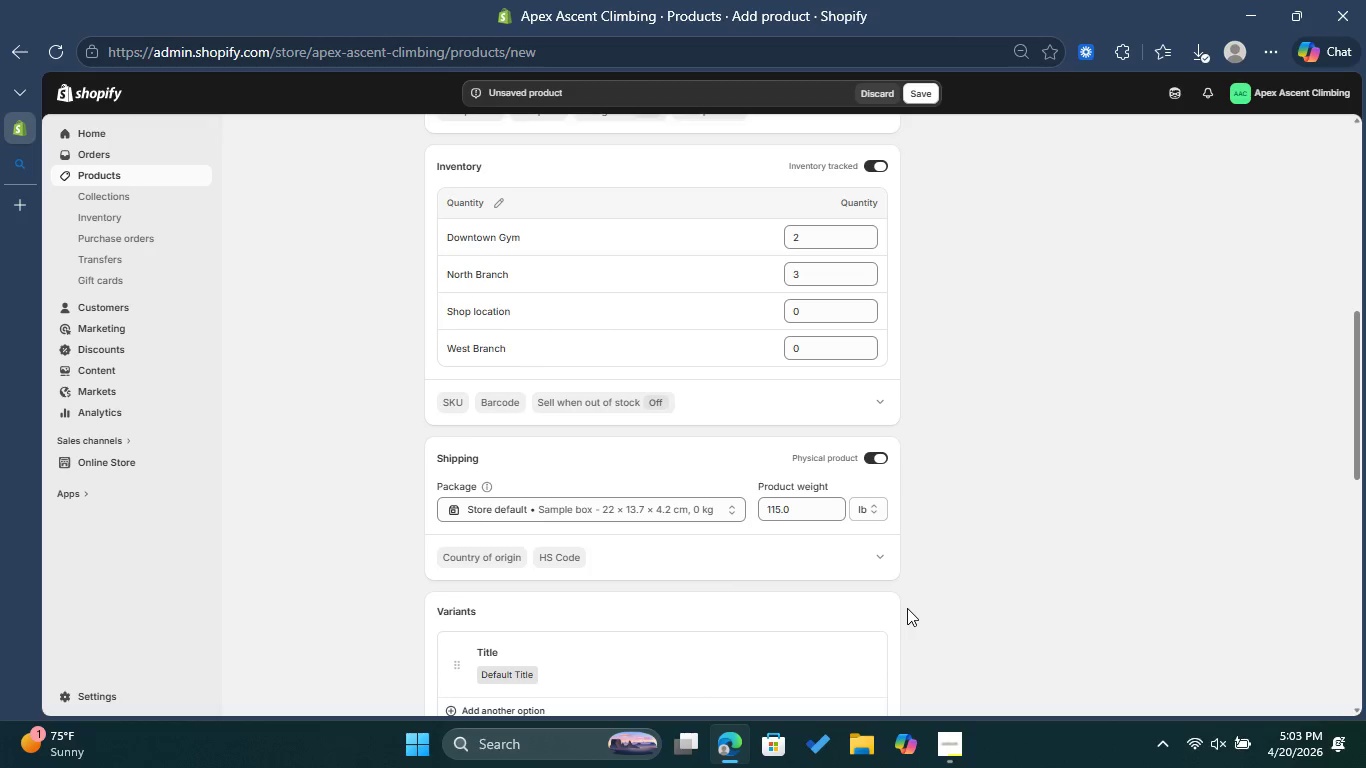 
scroll: coordinate [907, 608], scroll_direction: up, amount: 4.0
 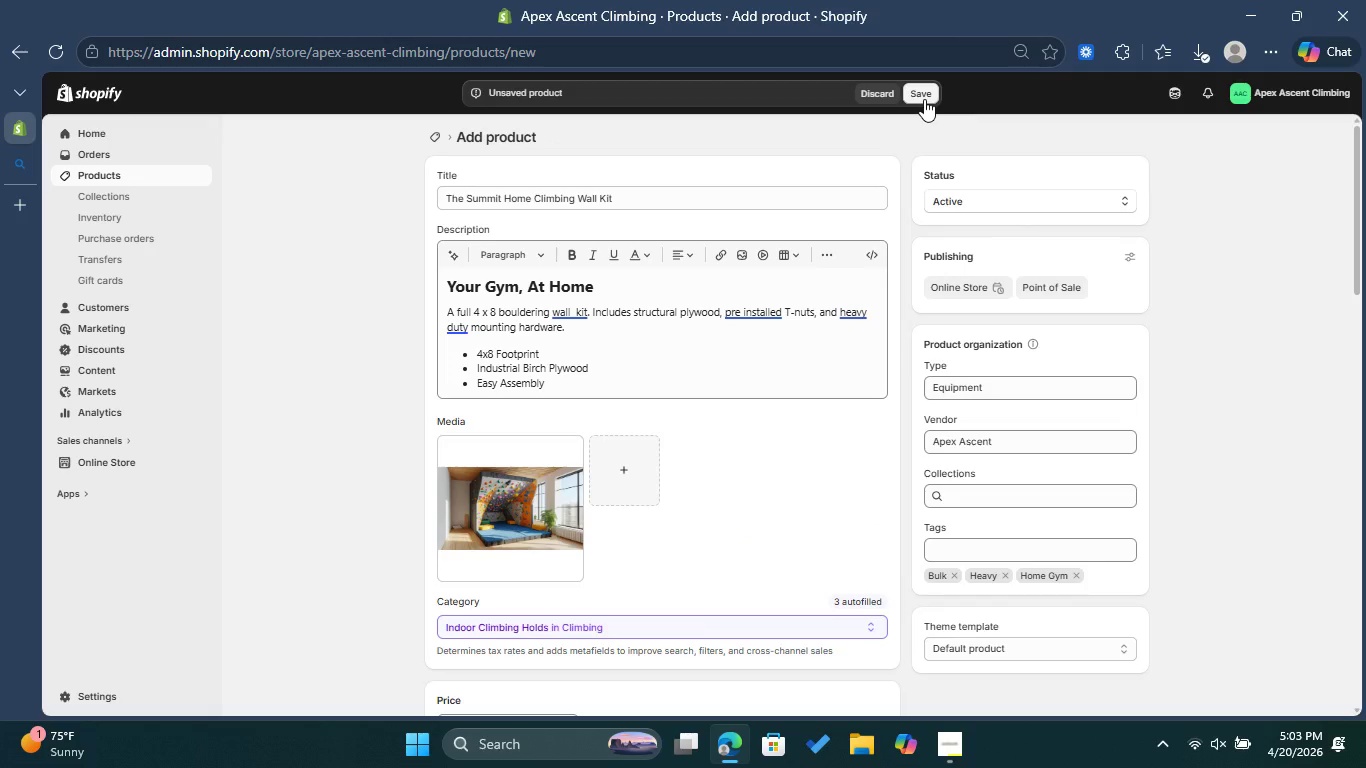 
scroll: coordinate [842, 480], scroll_direction: down, amount: 10.0
 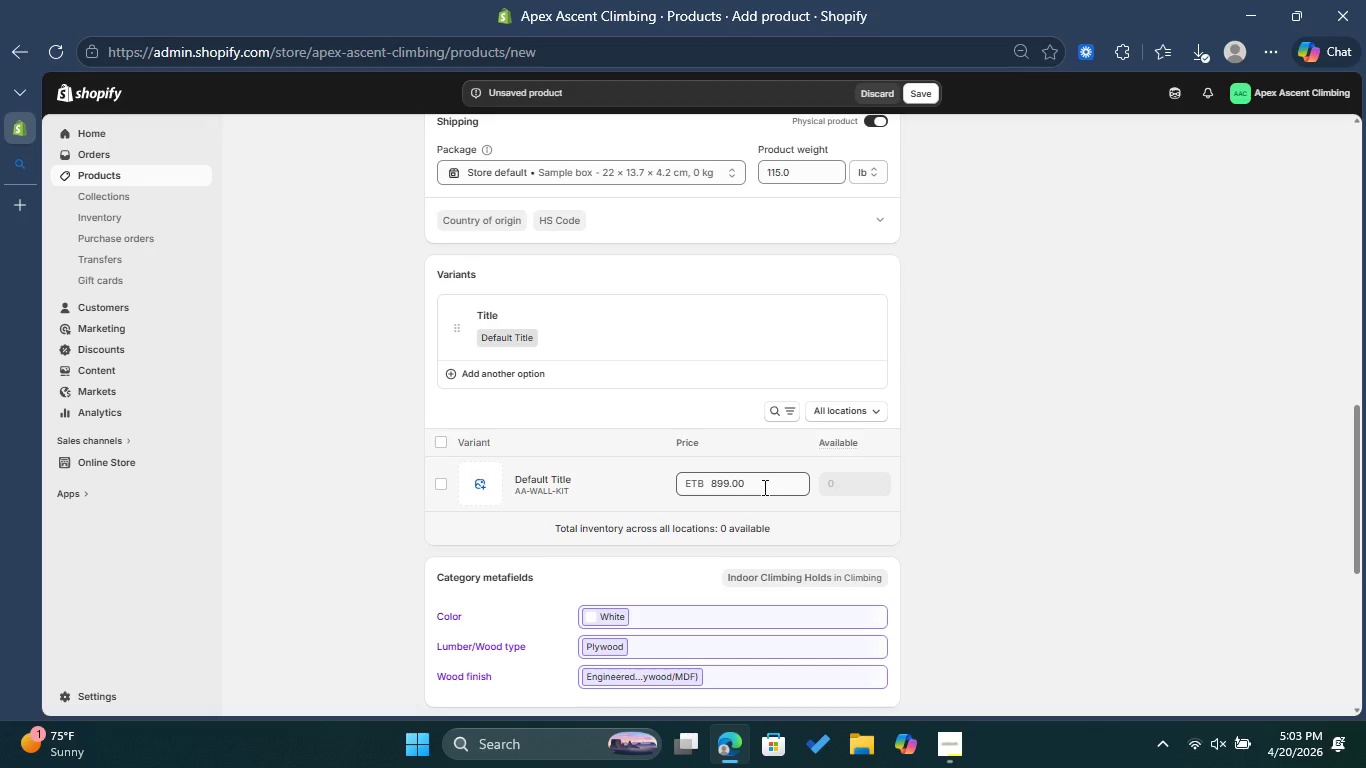 
left_click_drag(start_coordinate=[763, 487], to_coordinate=[682, 476])
 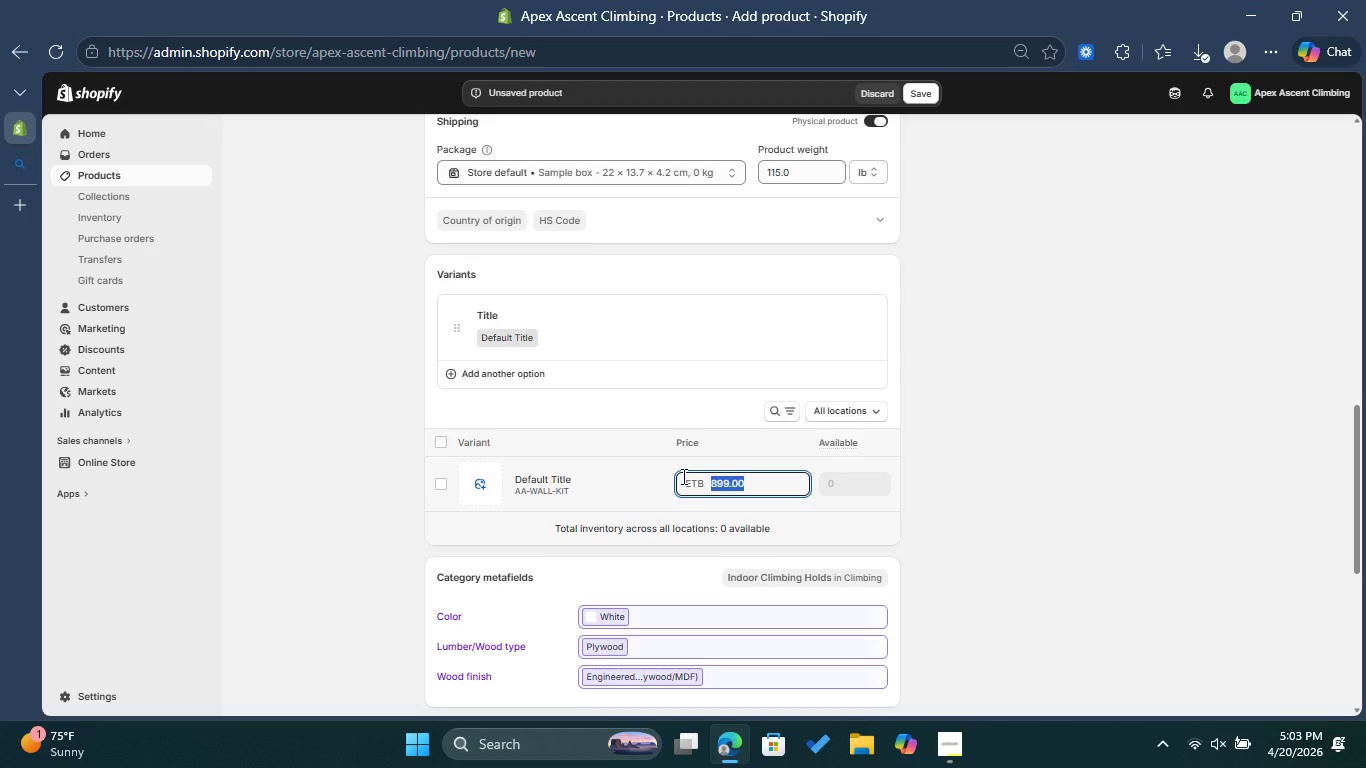 
key(Control+C)
 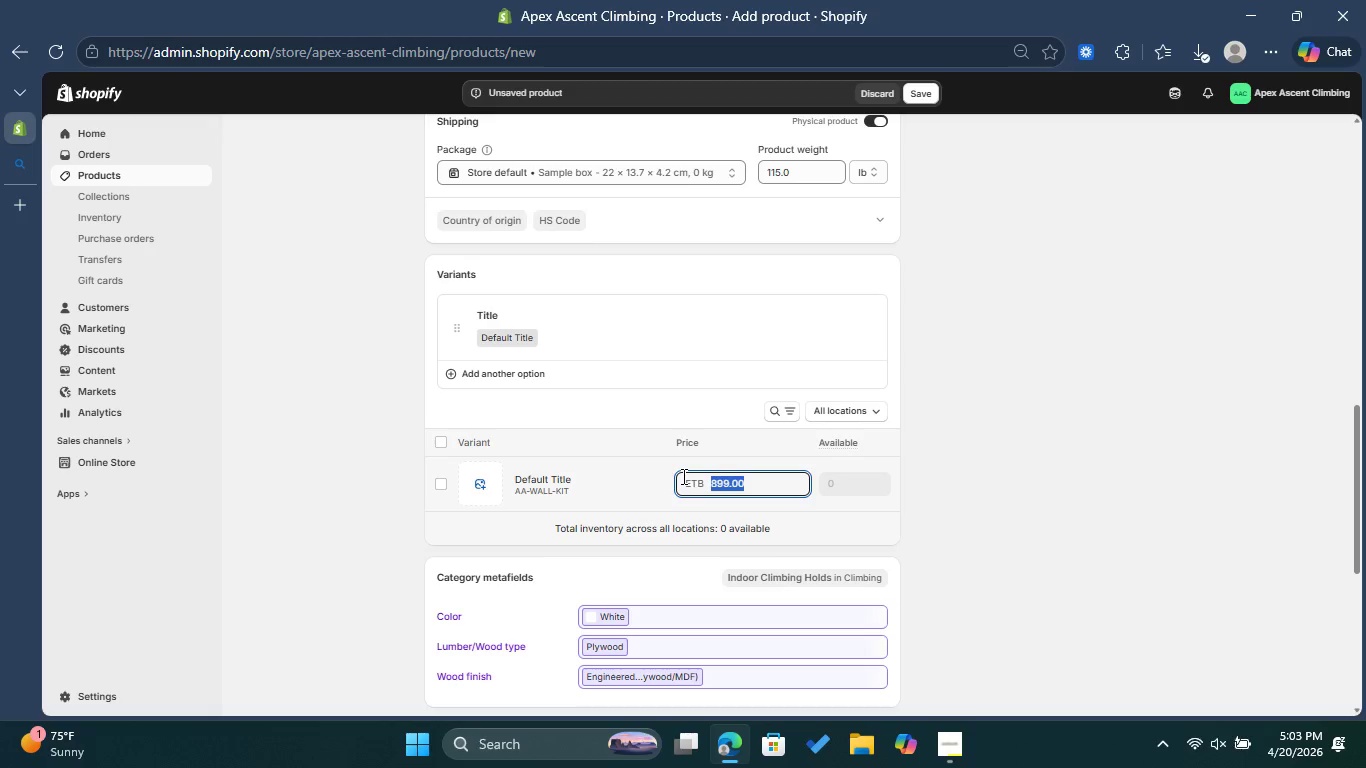 
key(Control+C)
 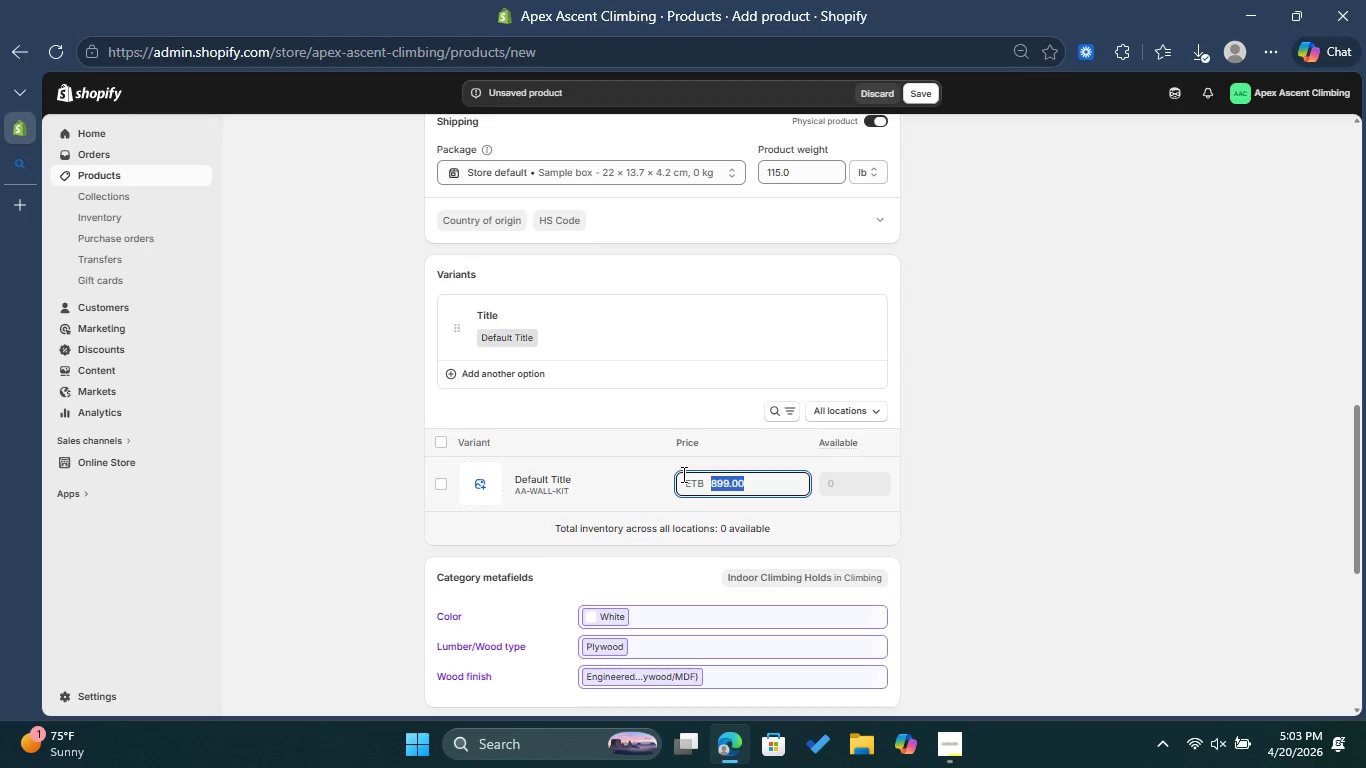 
scroll: coordinate [580, 337], scroll_direction: up, amount: 5.0
 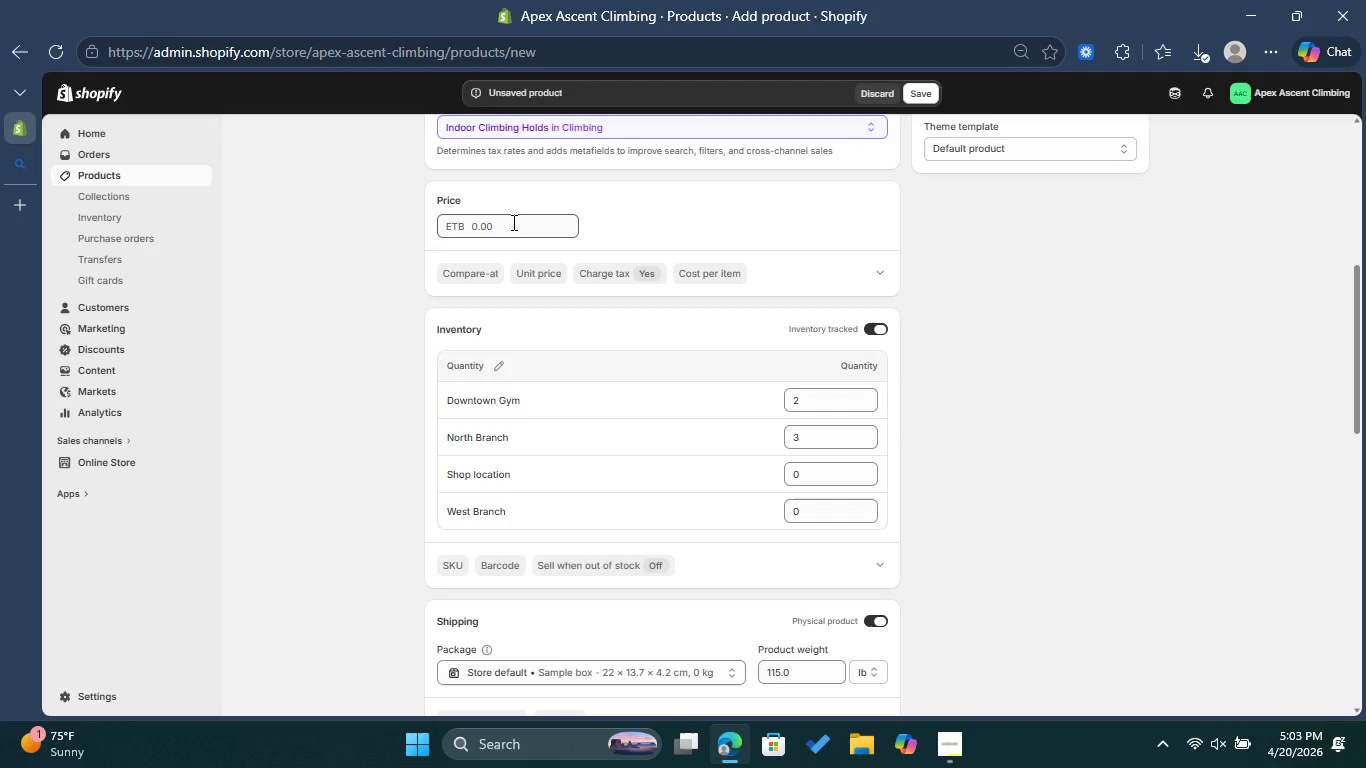 
left_click([512, 221])
 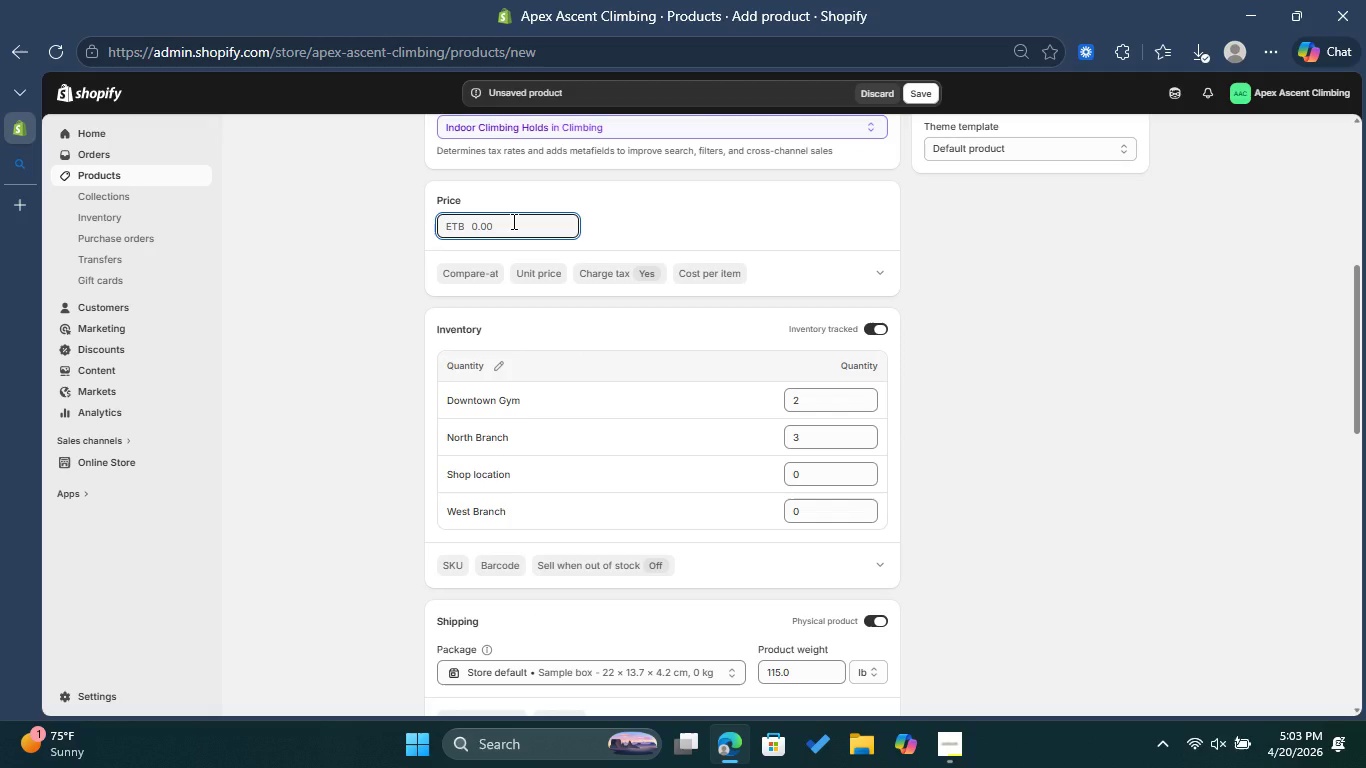 
key(Control+V)
 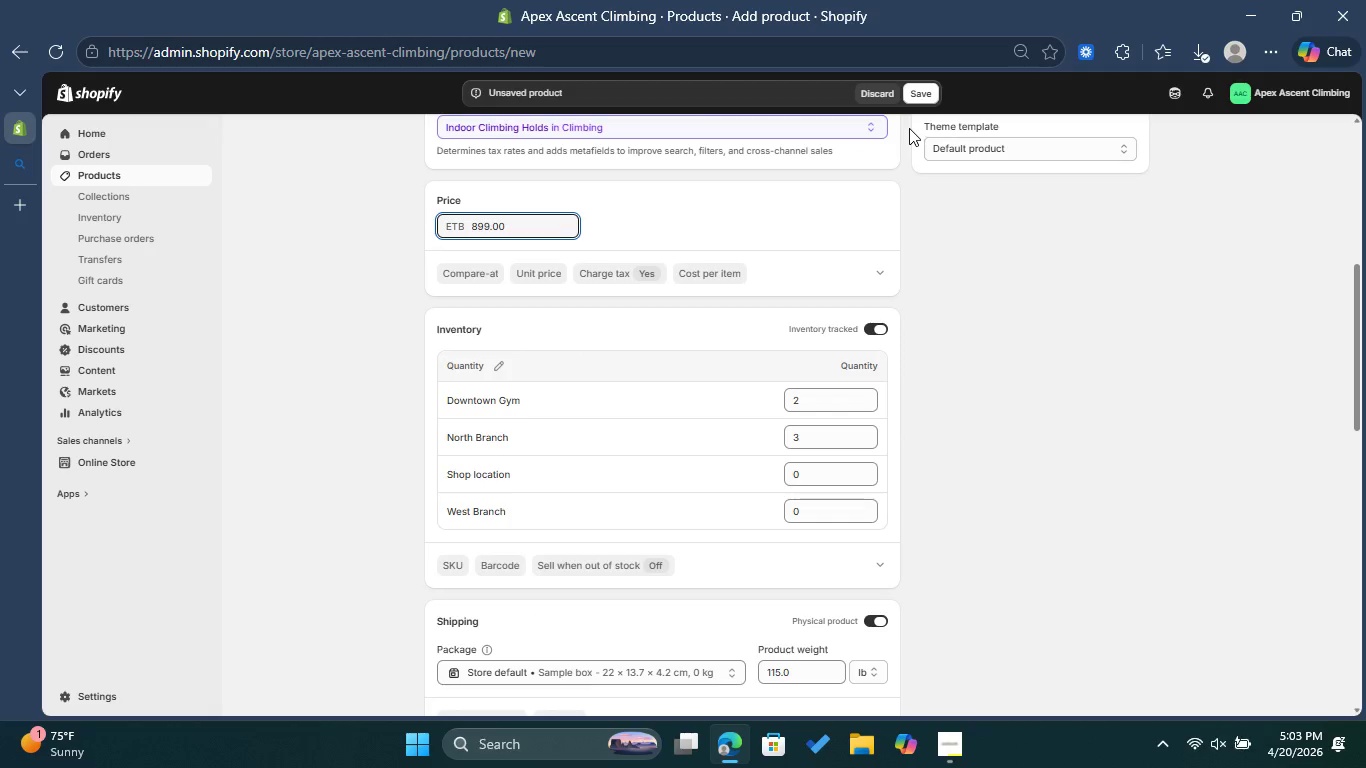 
left_click([917, 95])
 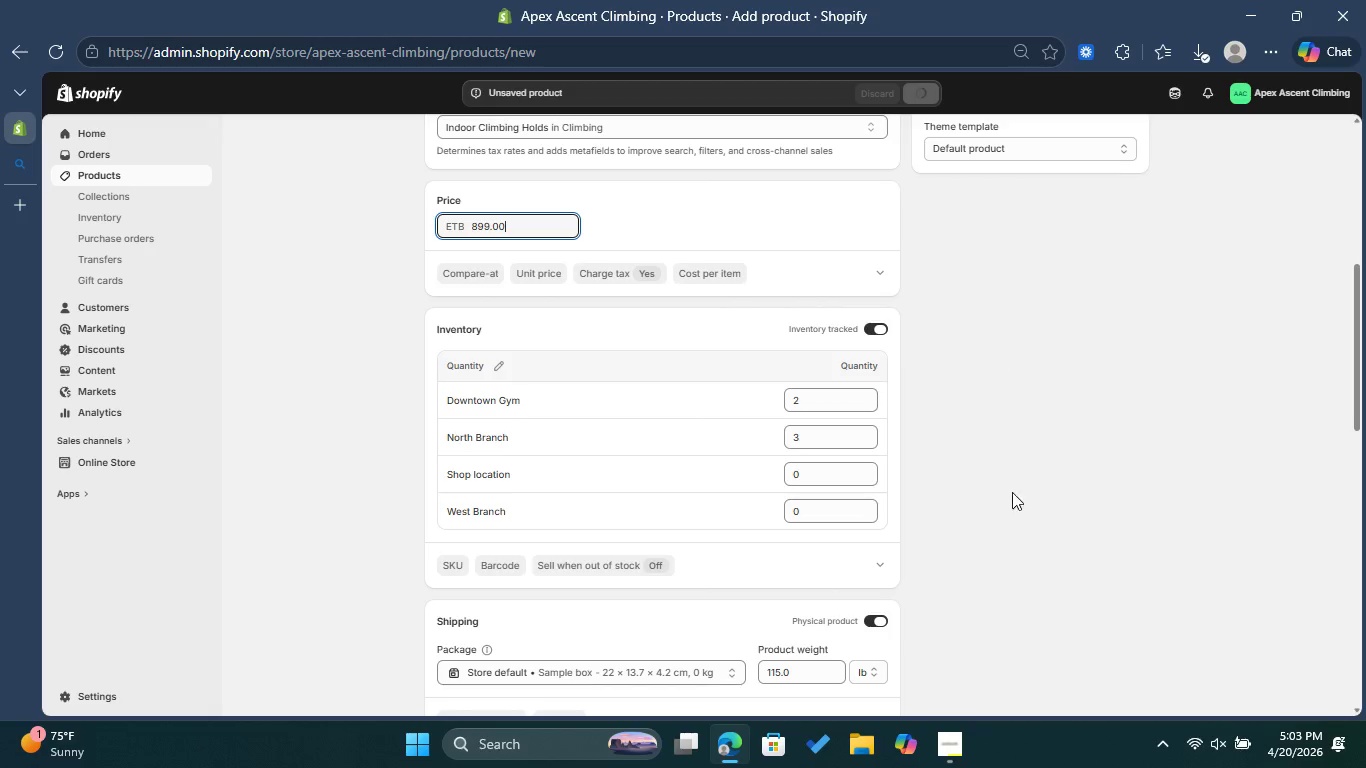 
wait(14.59)
 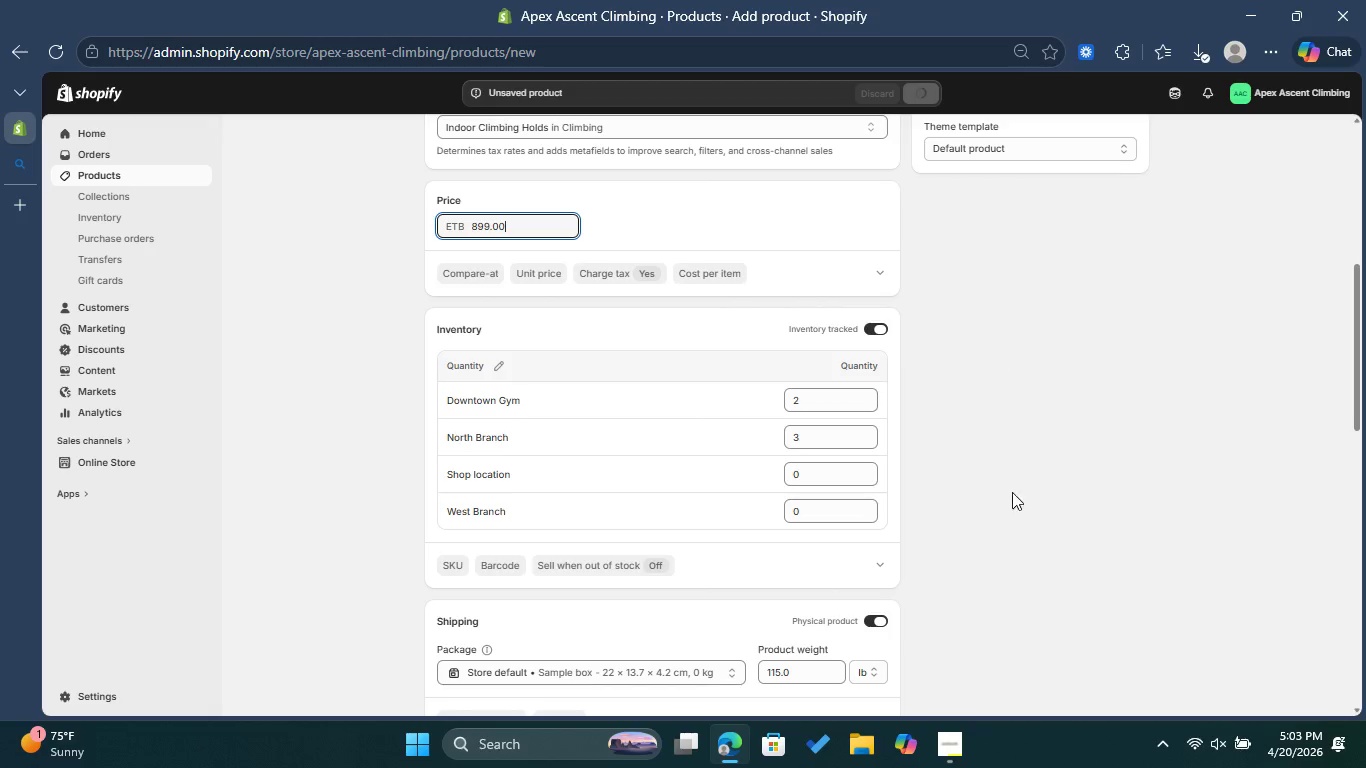 
scroll: coordinate [975, 640], scroll_direction: up, amount: 3.0
 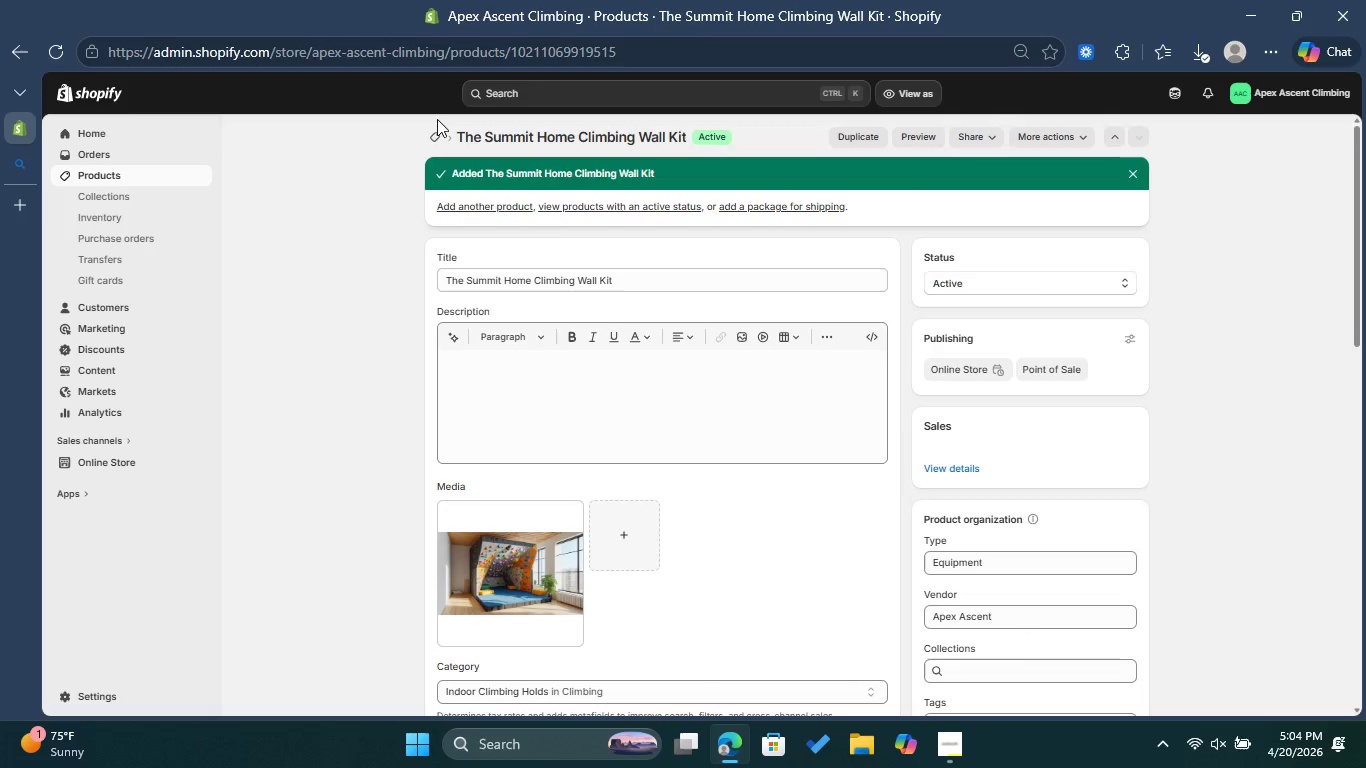 
left_click([433, 137])
 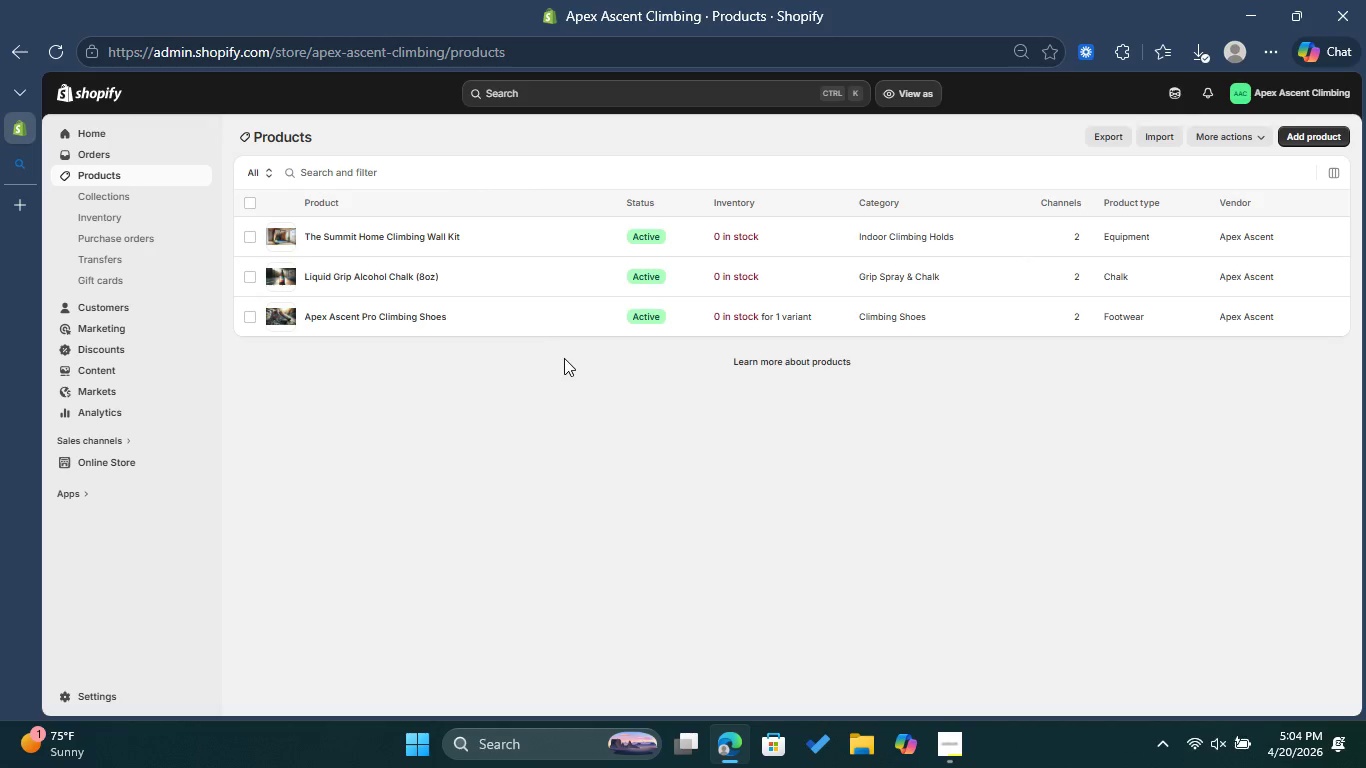 
wait(7.73)
 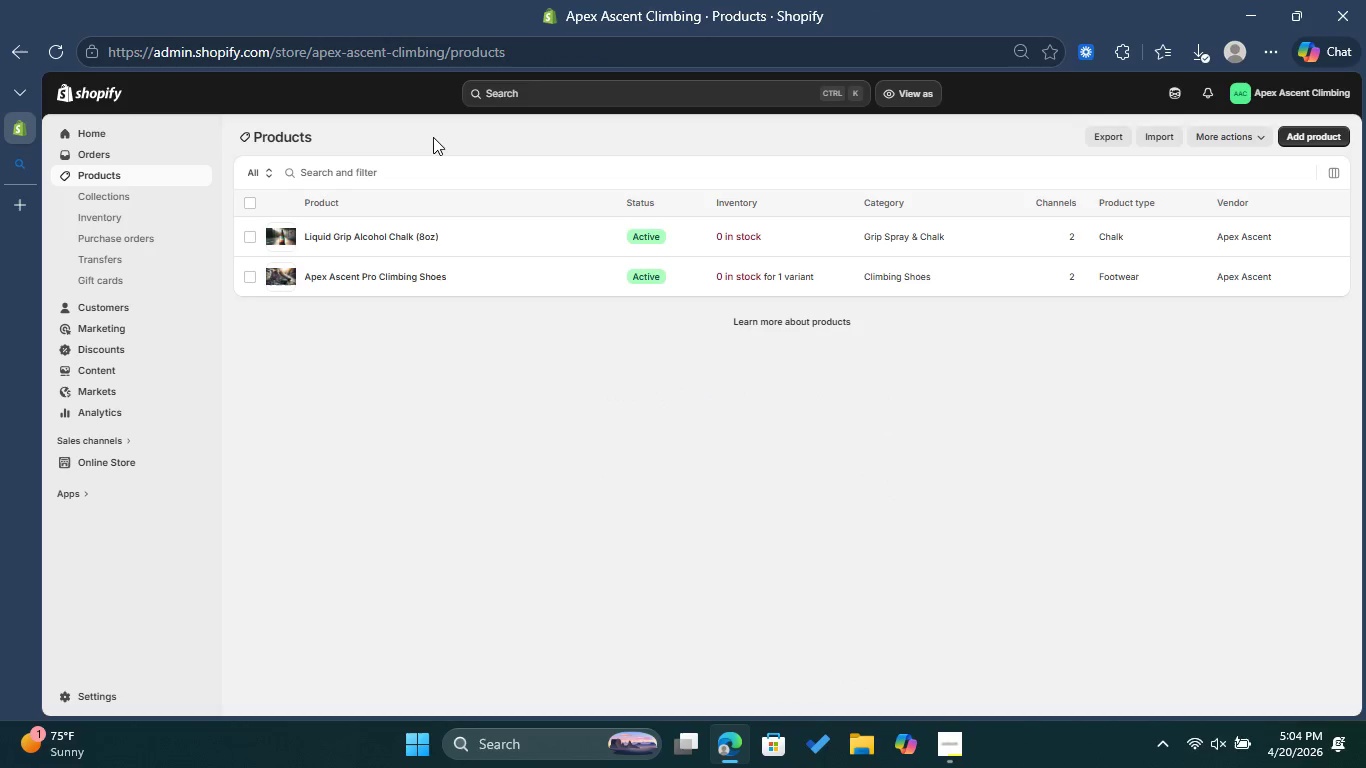 
left_click([960, 753])